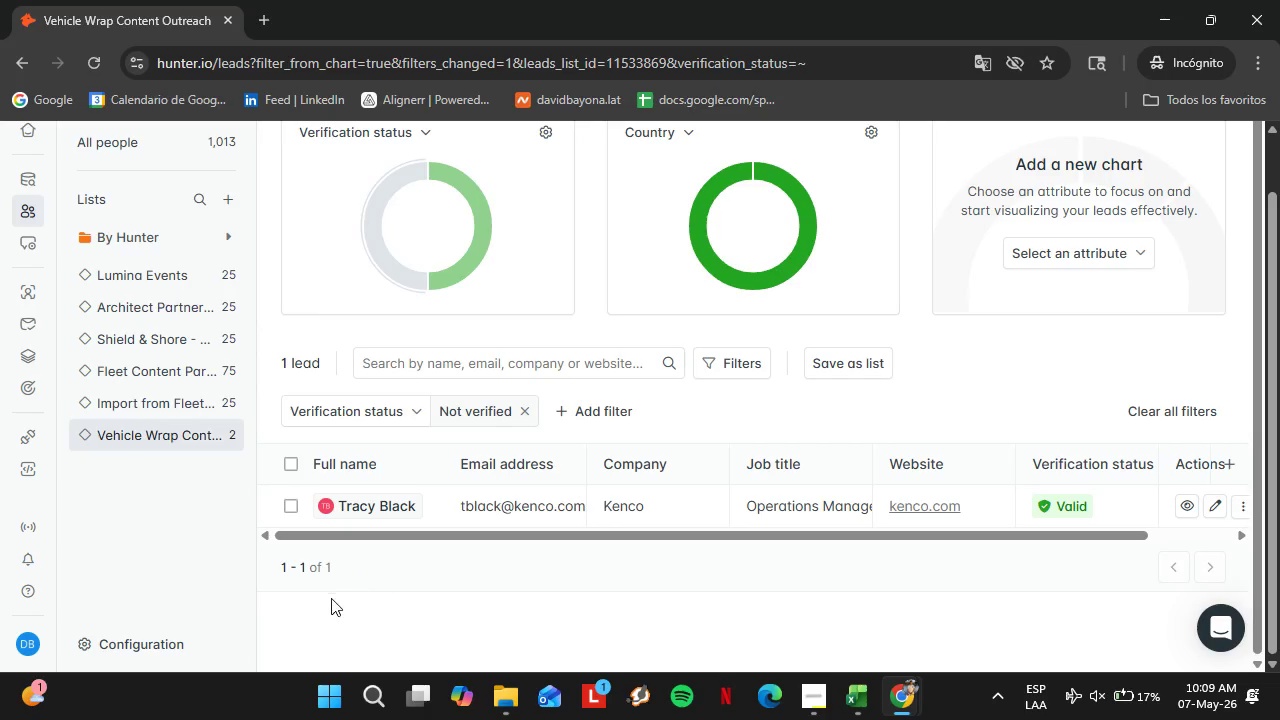 
wait(7.35)
 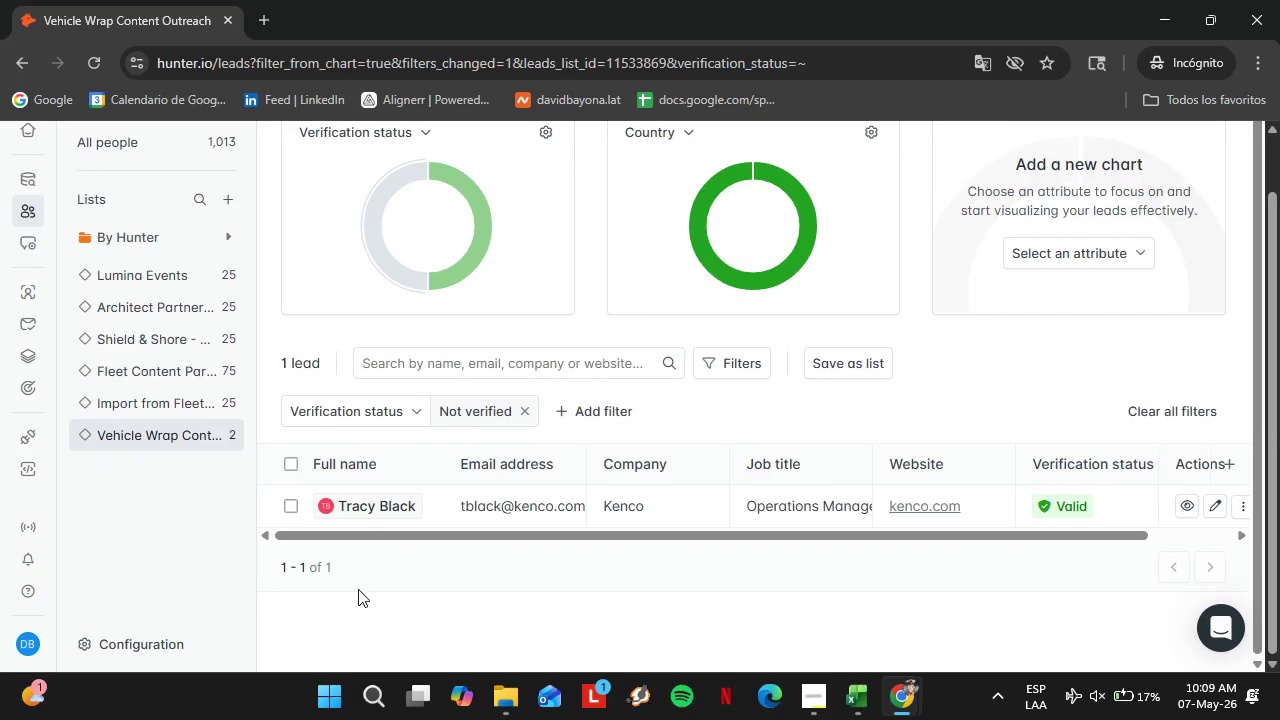 
left_click_drag(start_coordinate=[393, 540], to_coordinate=[611, 540])
 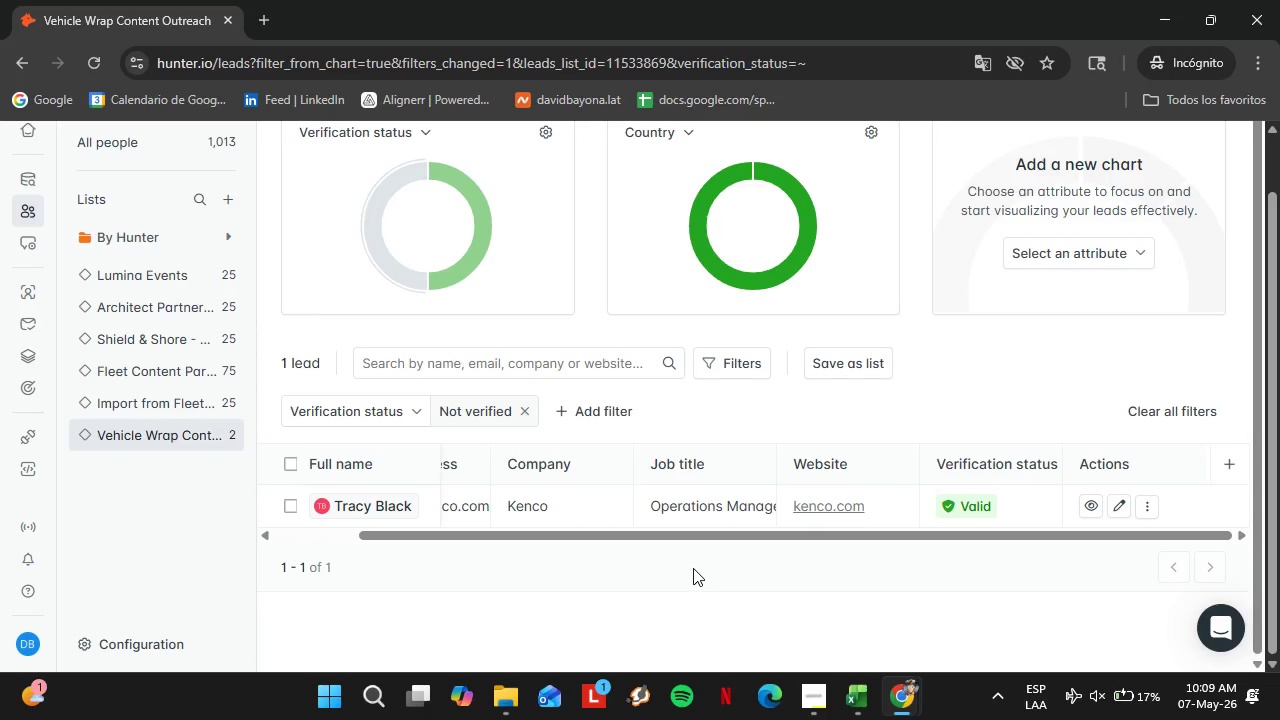 
left_click([694, 568])
 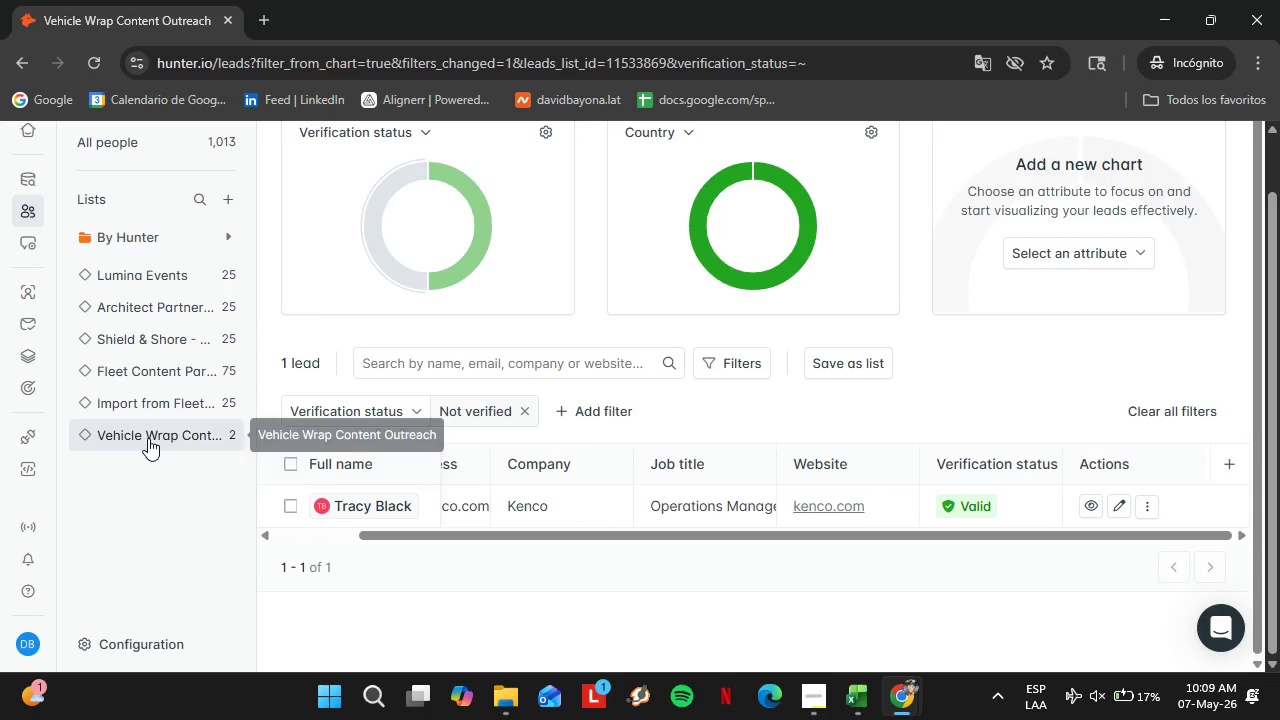 
left_click([148, 438])
 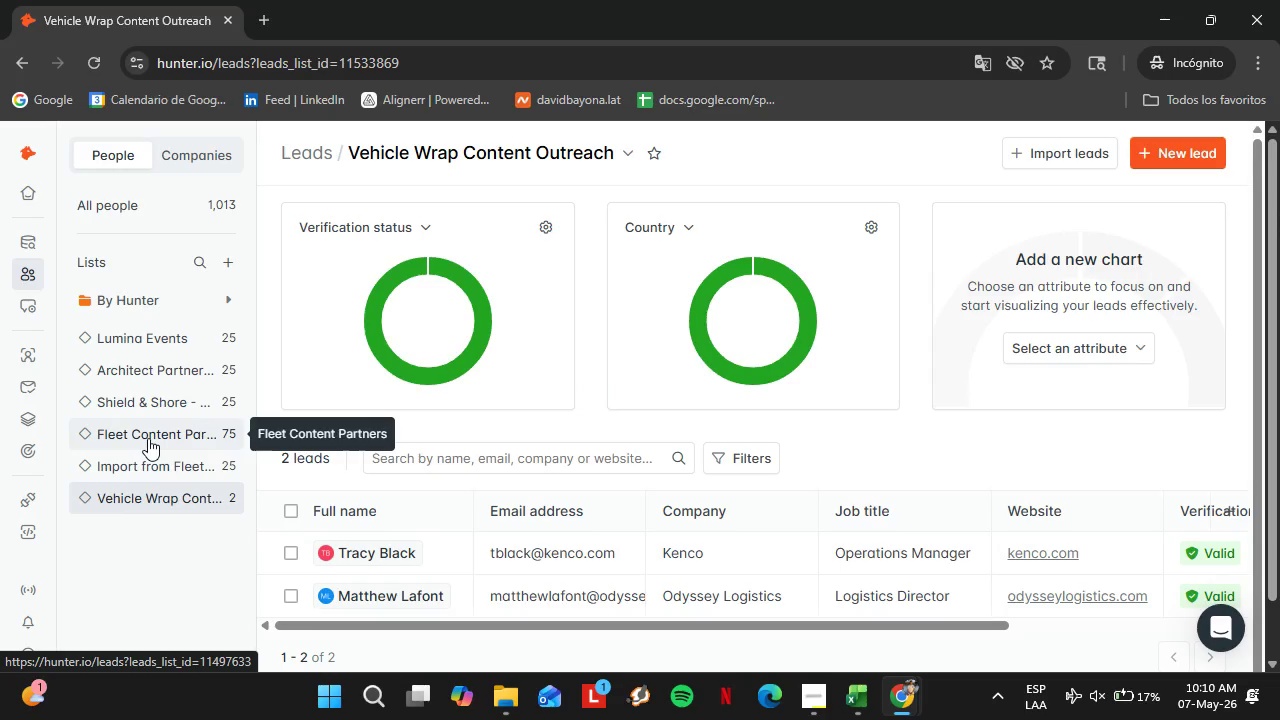 
wait(23.8)
 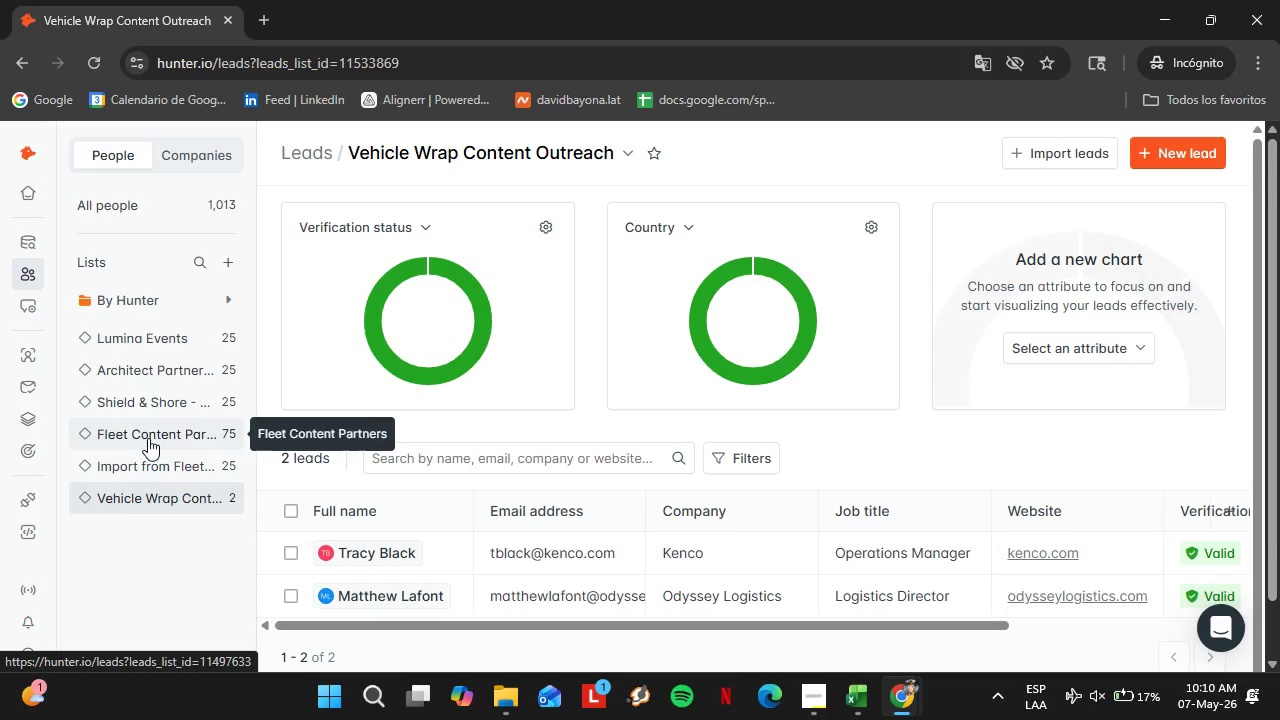 
left_click_drag(start_coordinate=[372, 623], to_coordinate=[415, 623])
 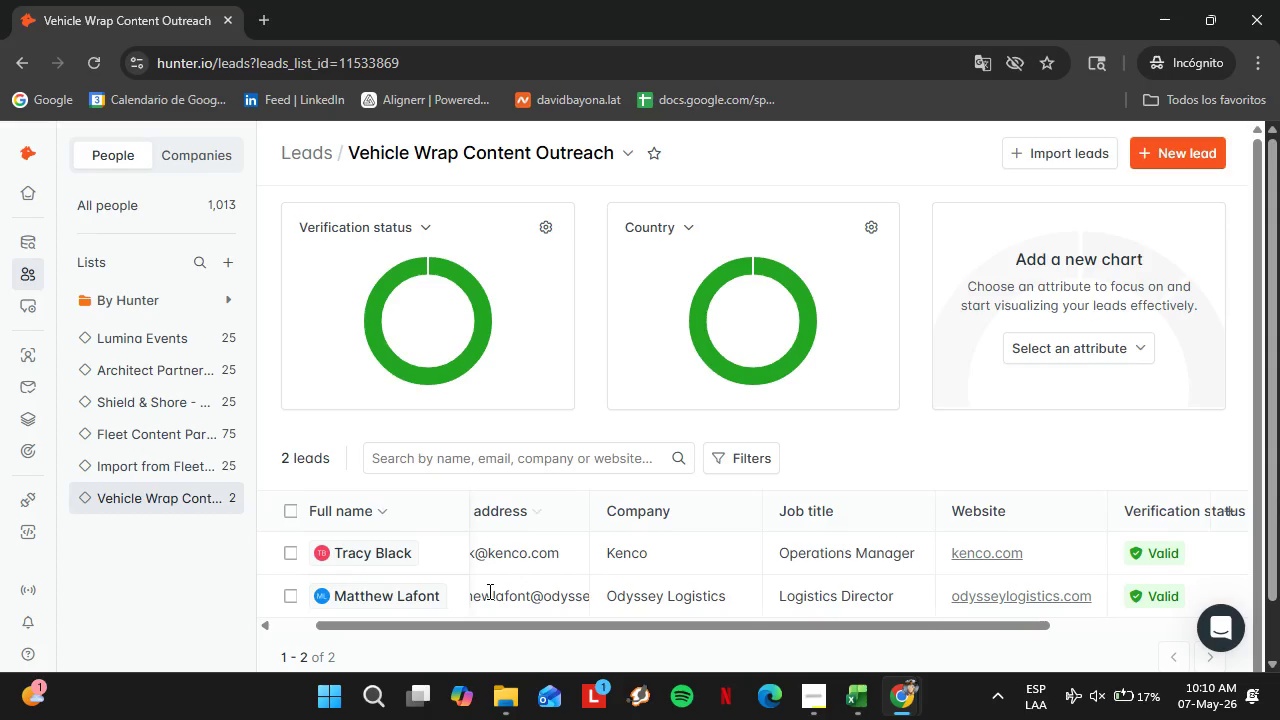 
left_click_drag(start_coordinate=[444, 626], to_coordinate=[624, 644])
 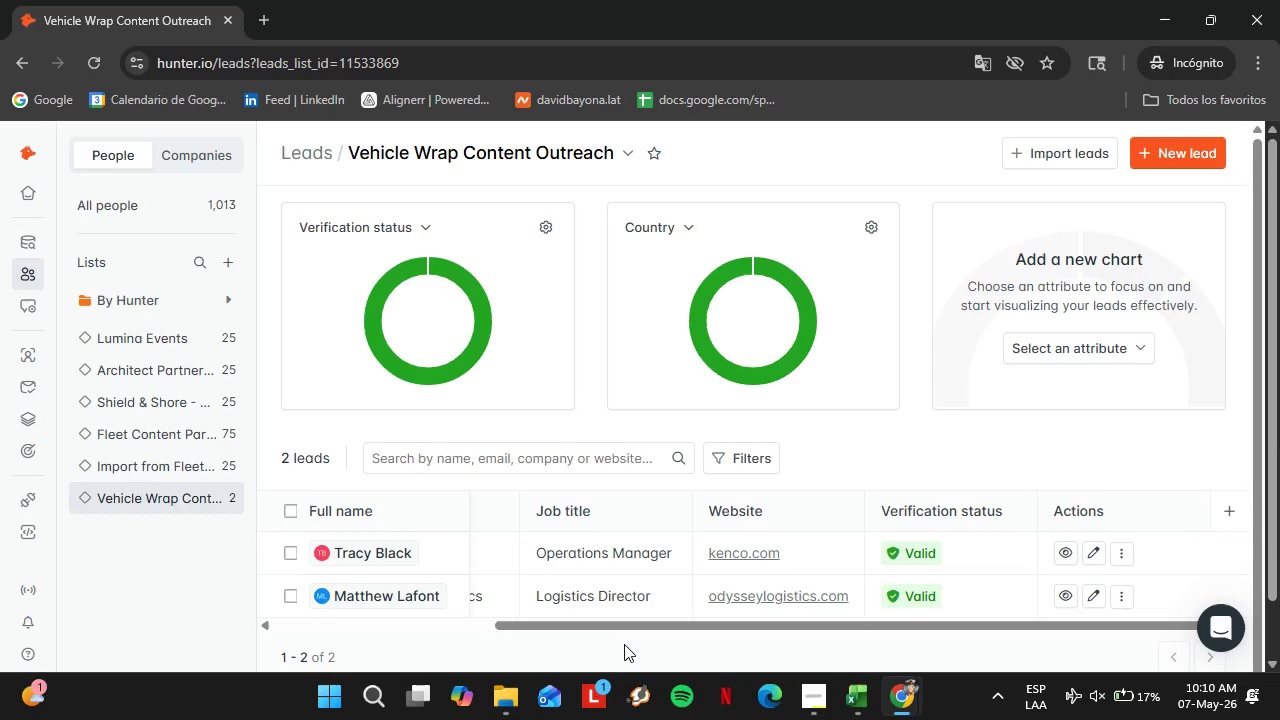 
left_click([624, 644])
 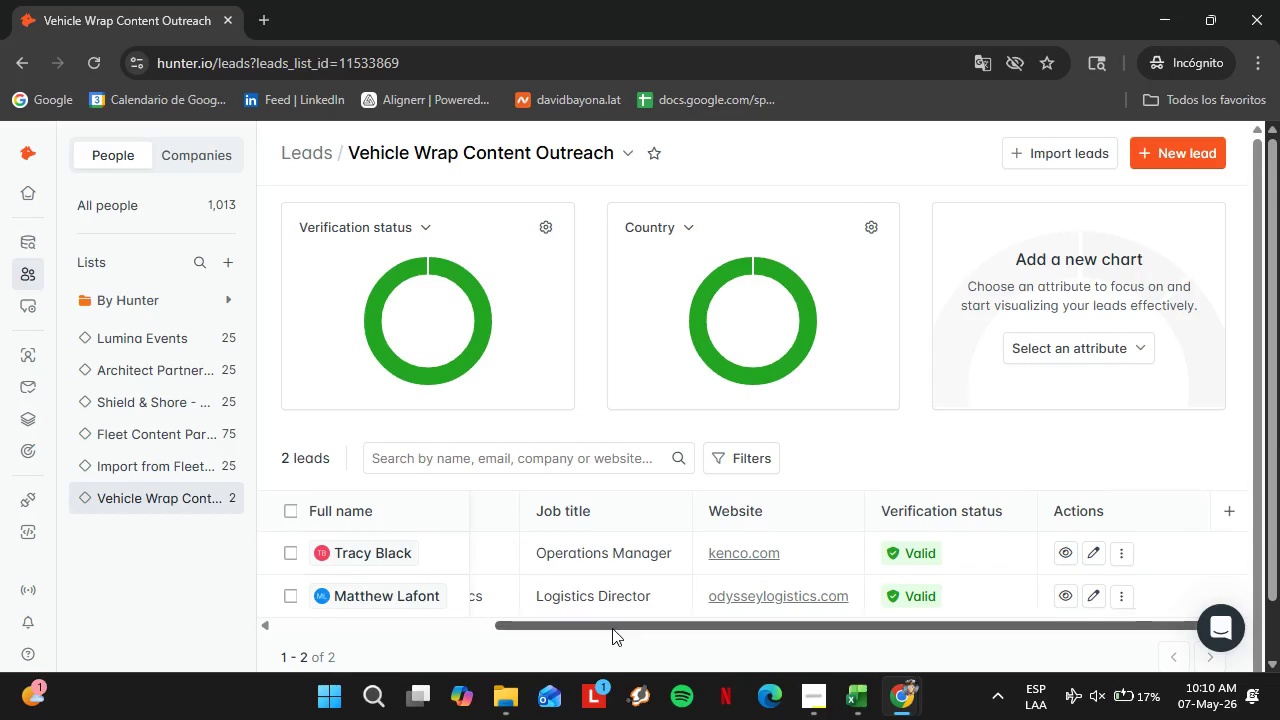 
left_click_drag(start_coordinate=[611, 628], to_coordinate=[372, 639])
 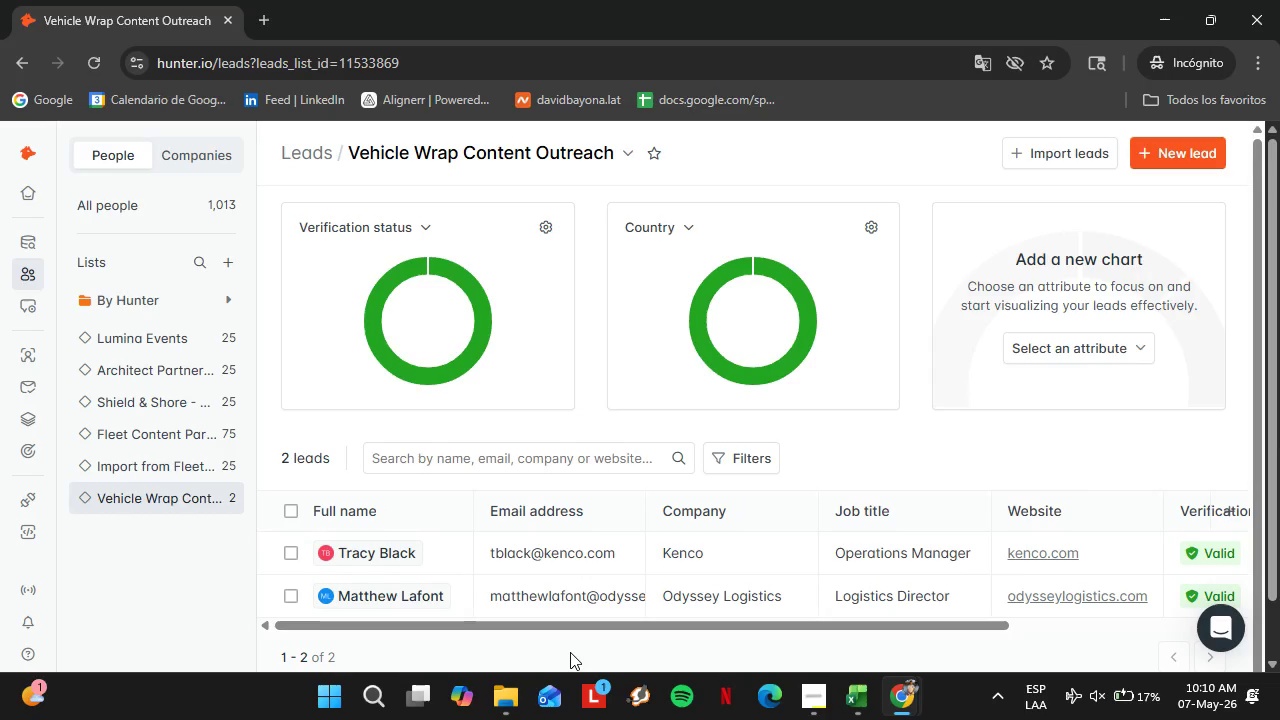 
left_click([570, 652])
 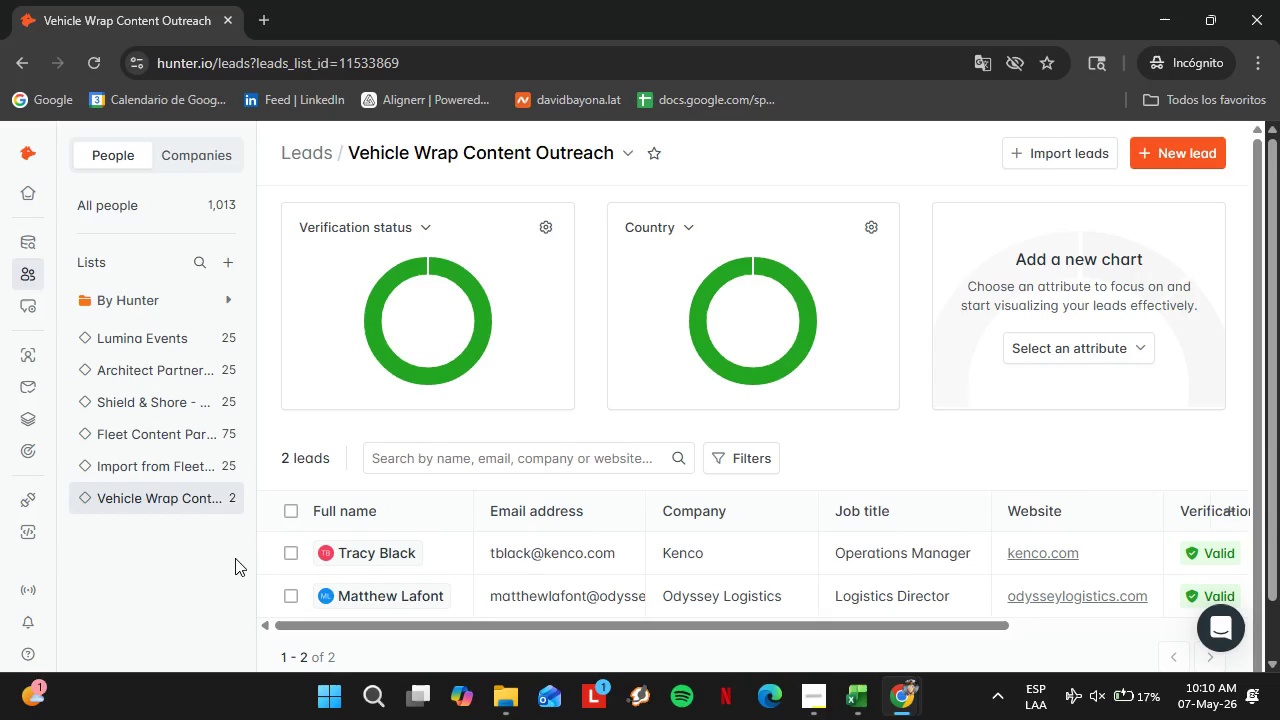 
scroll: coordinate [235, 558], scroll_direction: down, amount: 2.0
 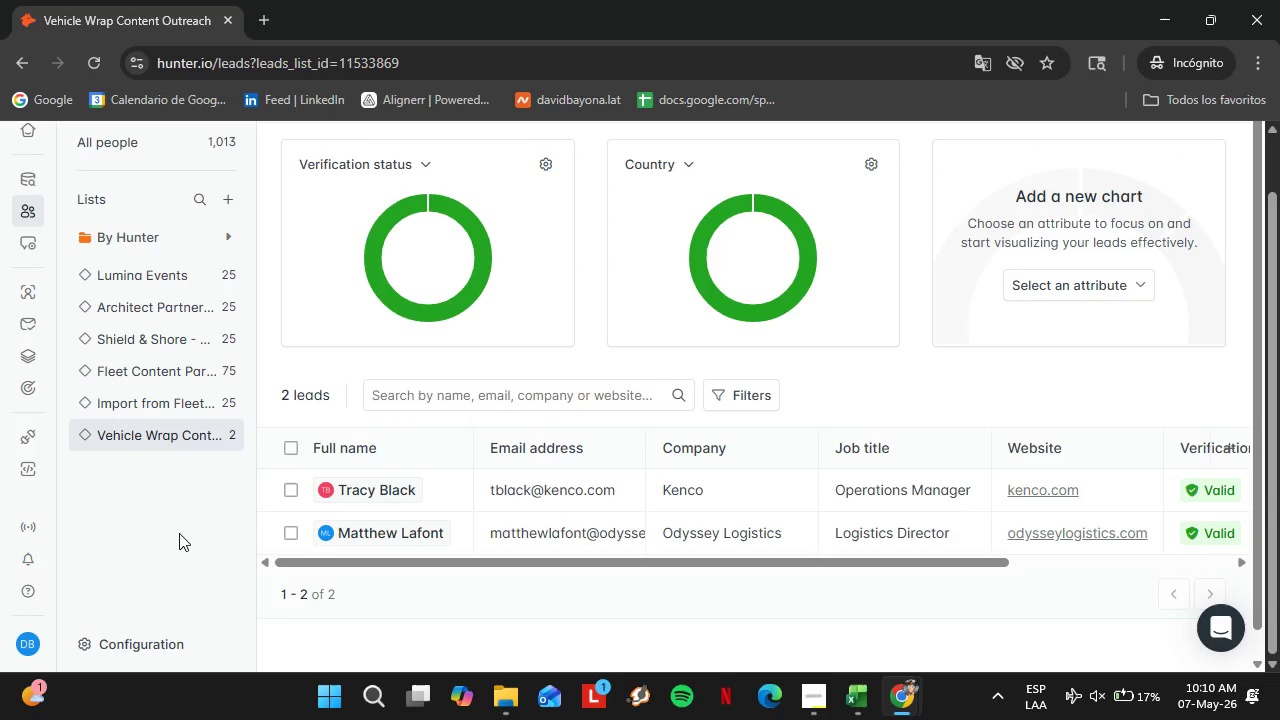 
scroll: coordinate [179, 533], scroll_direction: up, amount: 1.0
 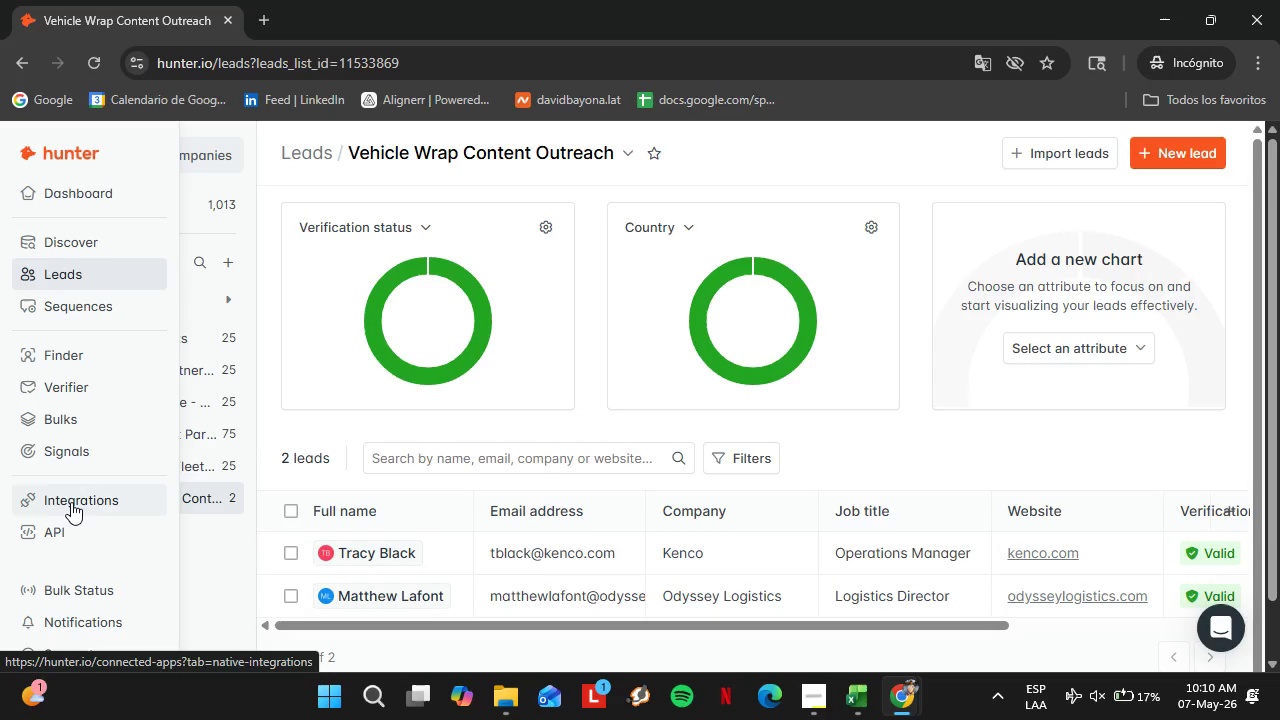 
wait(13.88)
 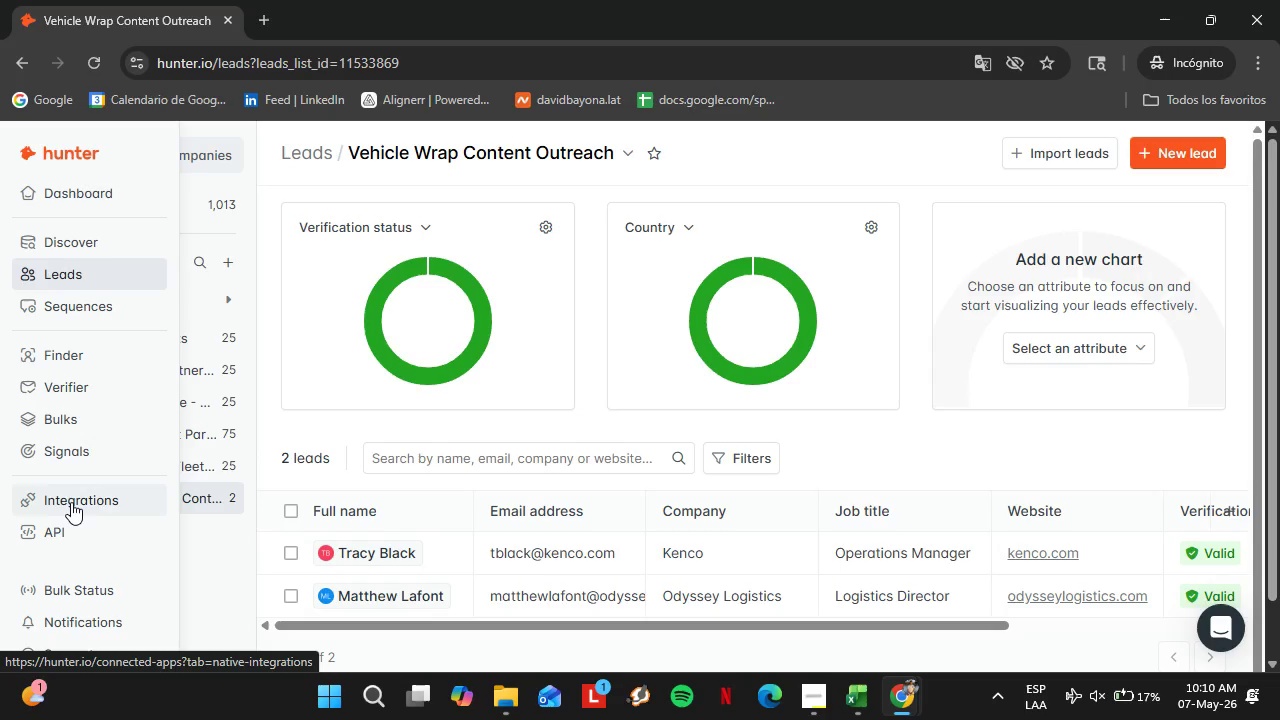 
scroll: coordinate [106, 326], scroll_direction: up, amount: 4.0
 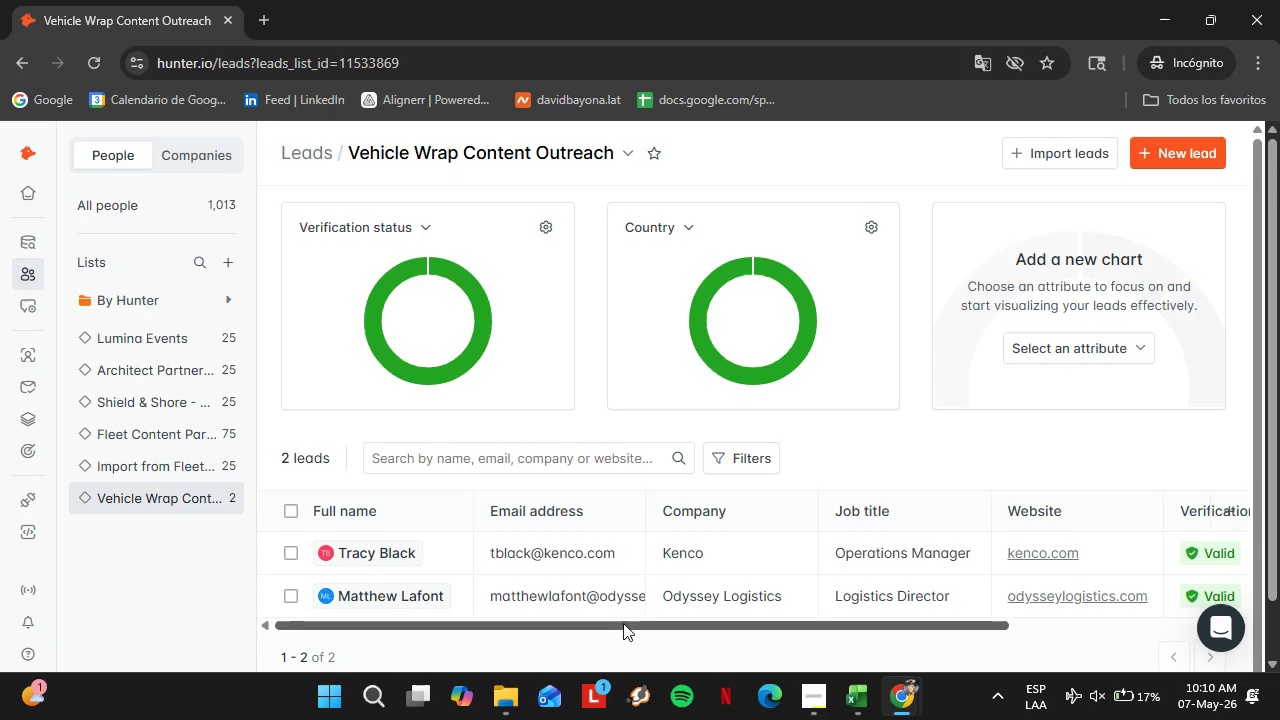 
left_click_drag(start_coordinate=[617, 623], to_coordinate=[862, 639])
 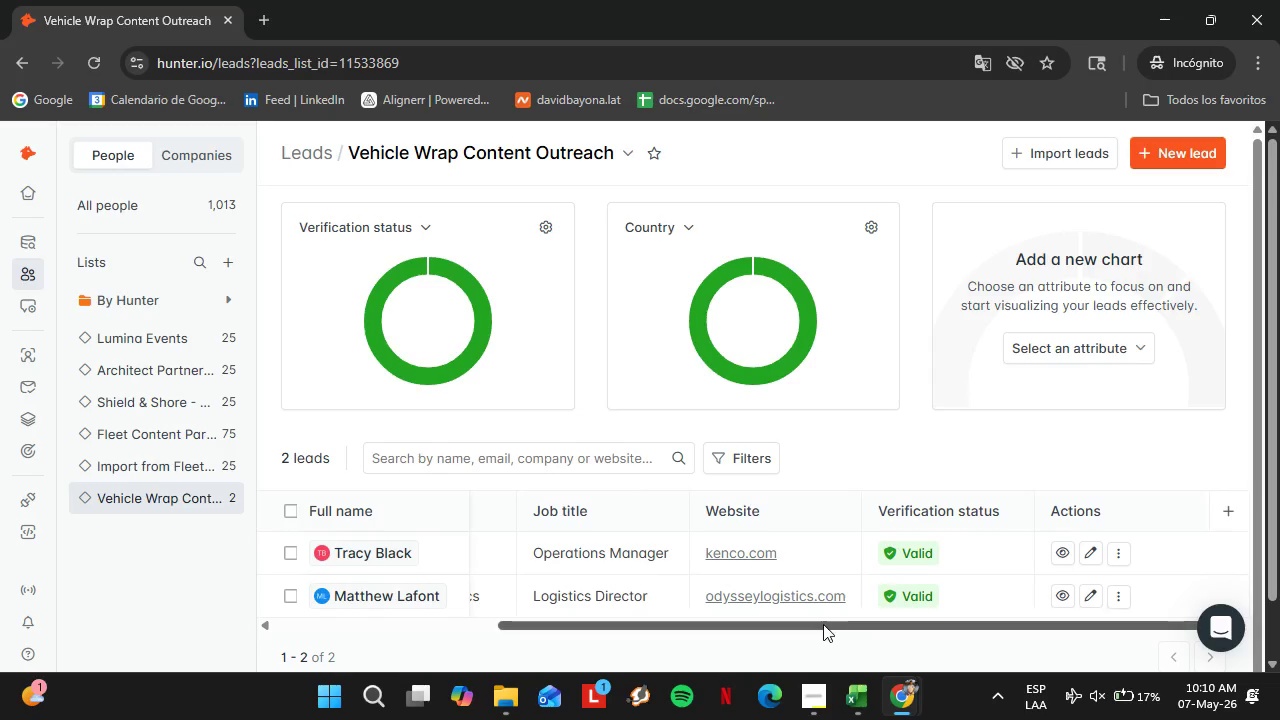 
wait(8.48)
 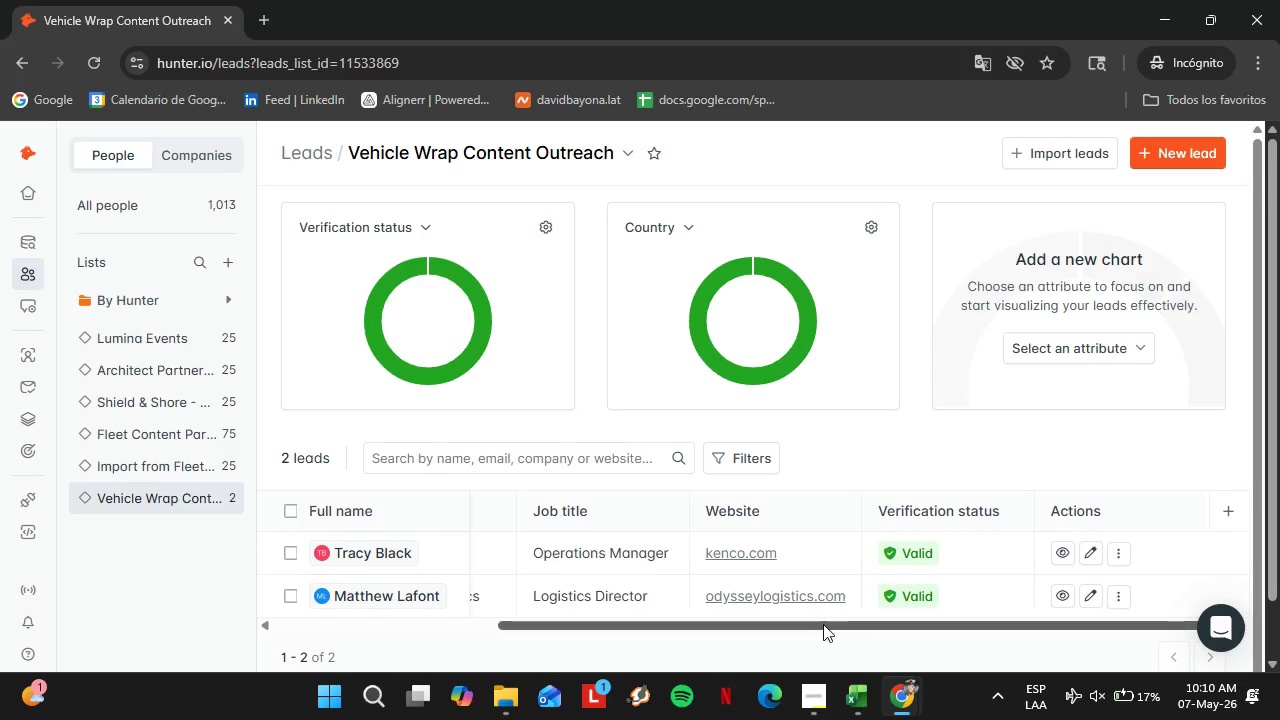 
left_click_drag(start_coordinate=[705, 627], to_coordinate=[570, 633])
 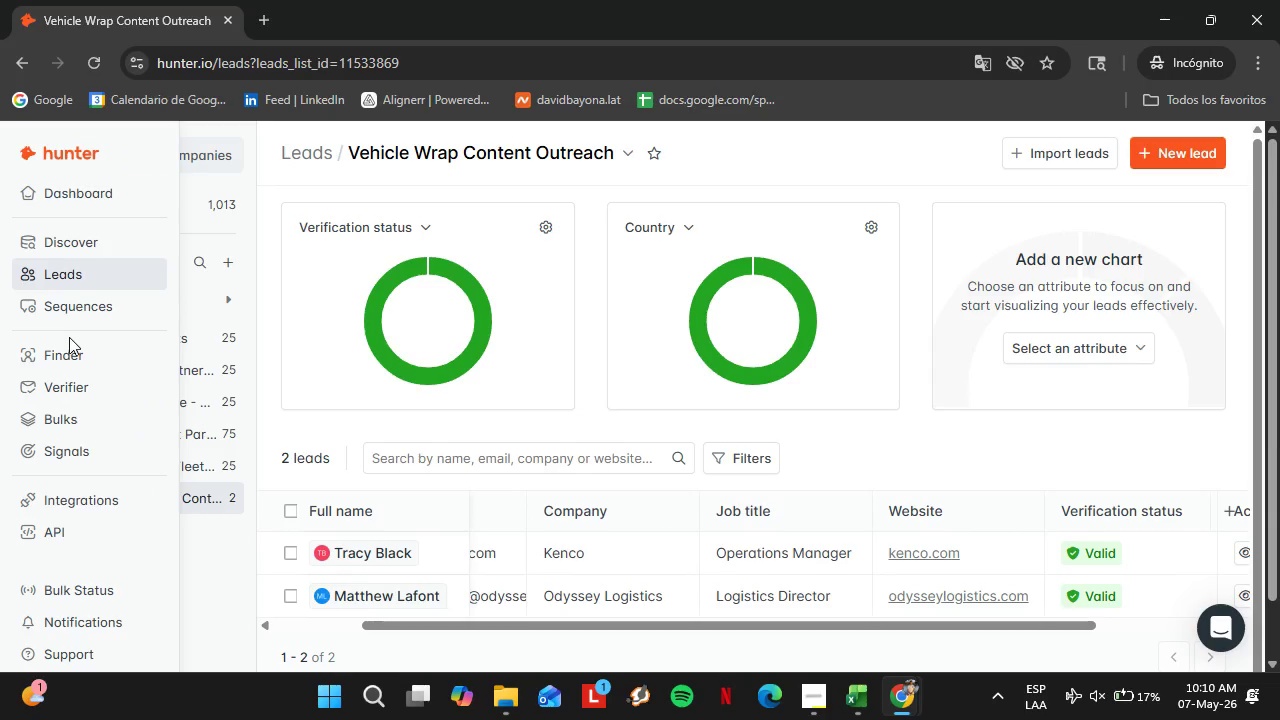 
left_click([66, 343])
 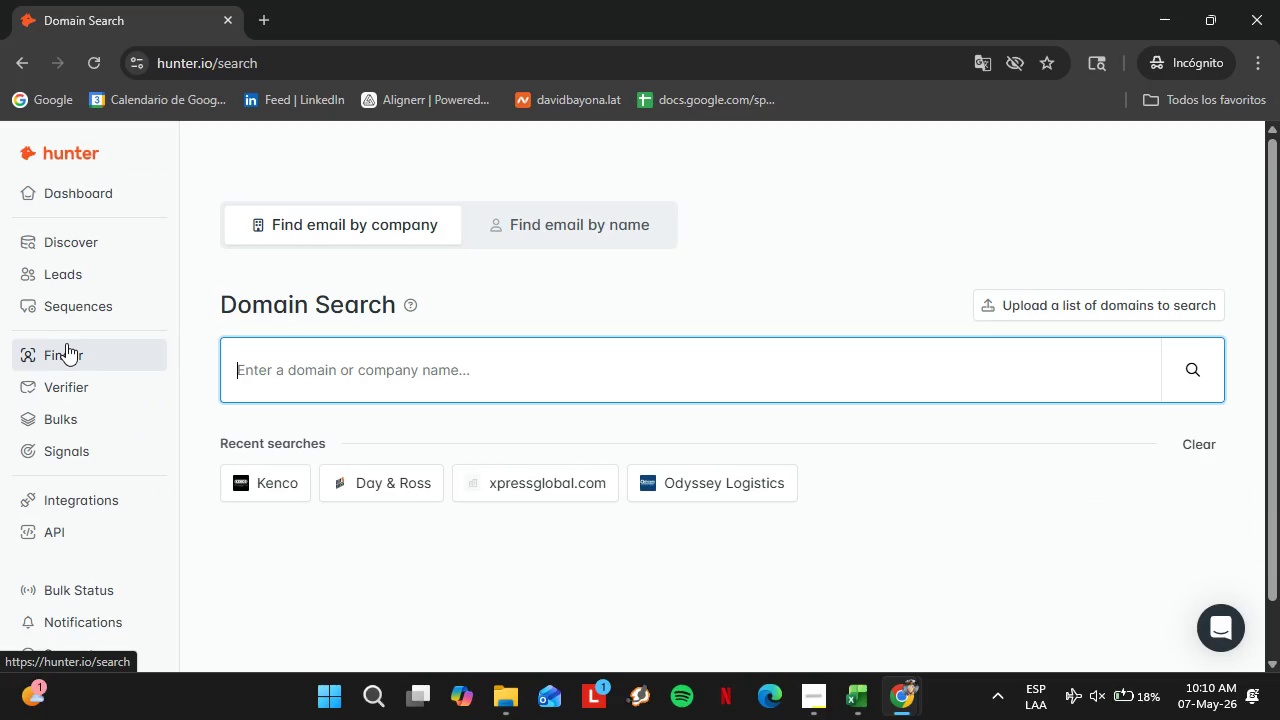 
wait(11.27)
 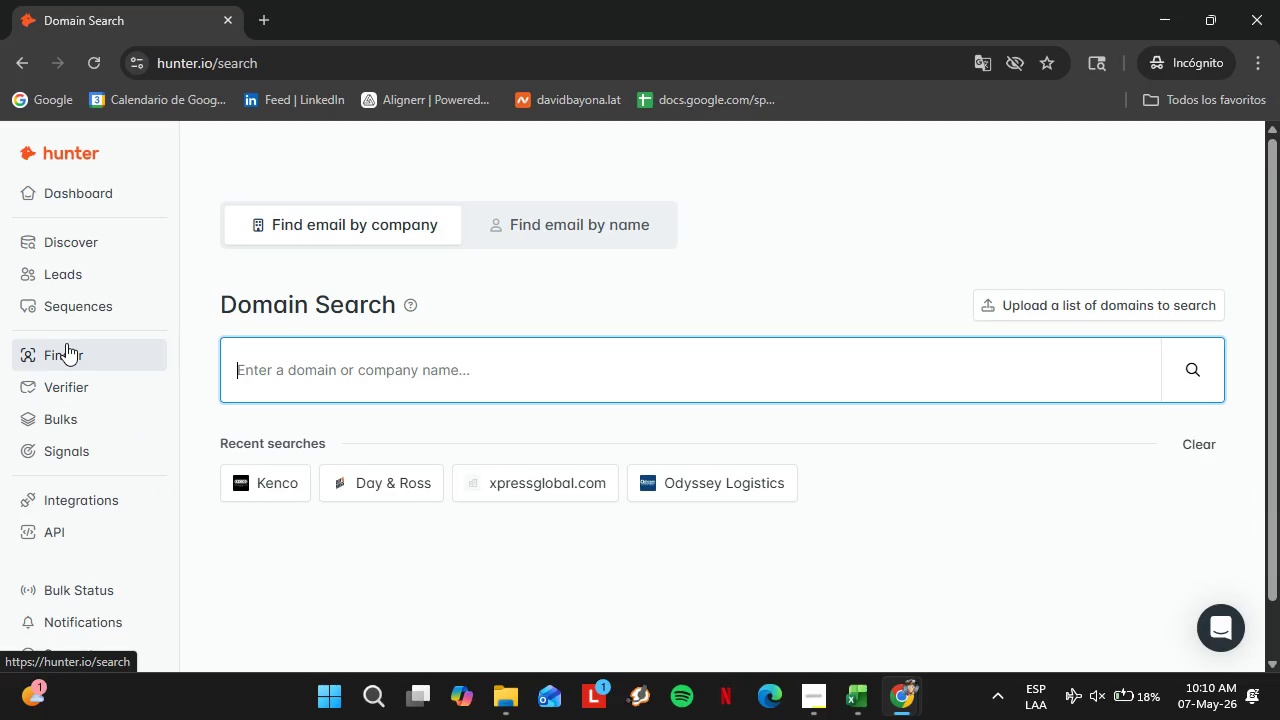 
mouse_move([465, 383])
 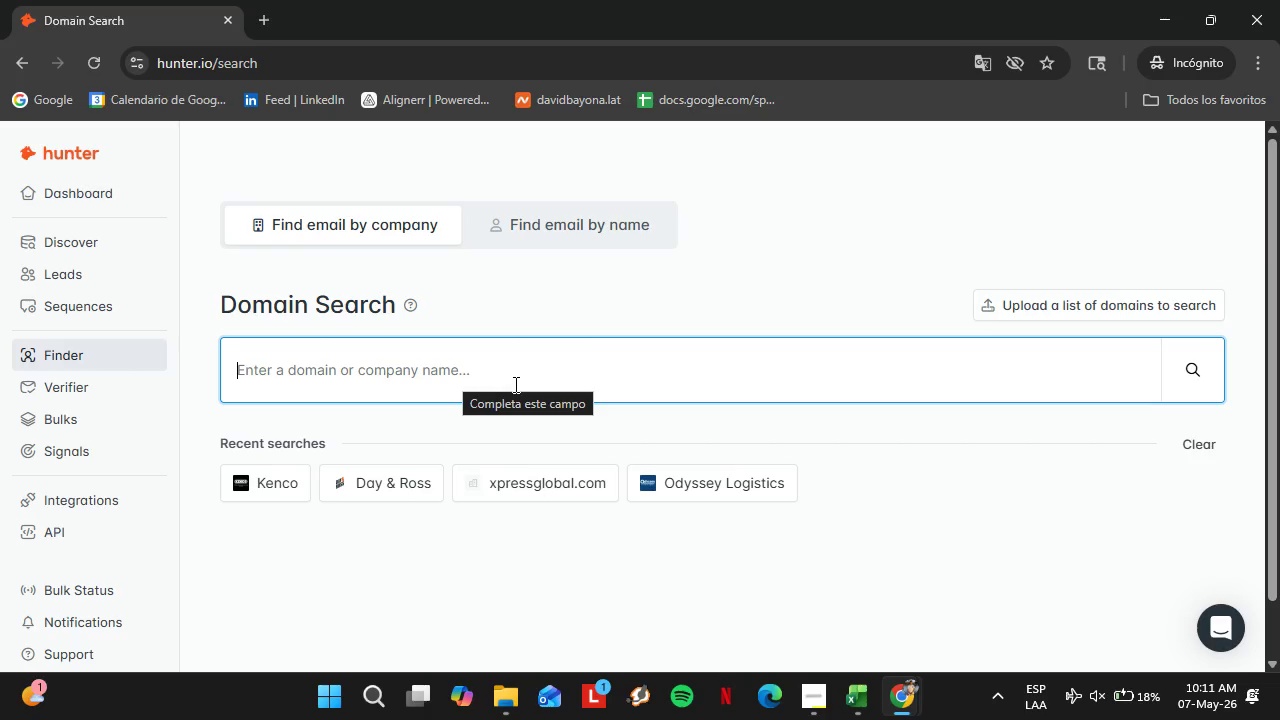 
type(roadone.com)
 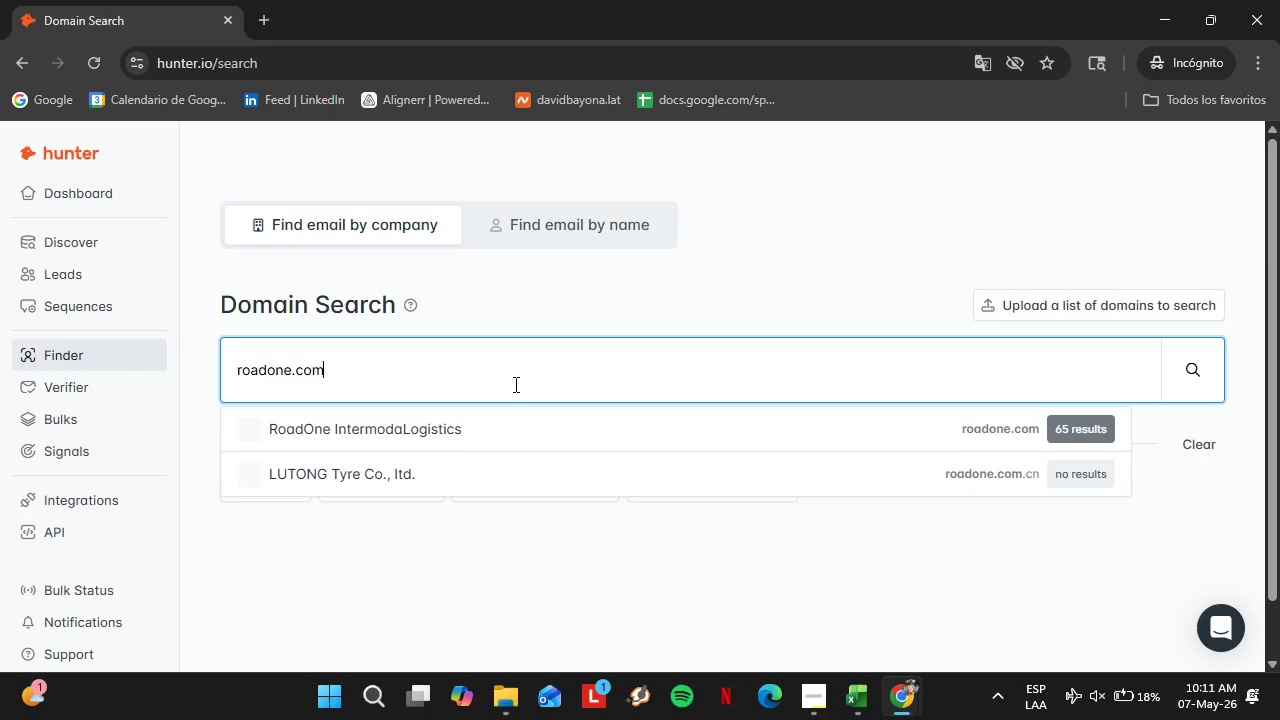 
key(Enter)
 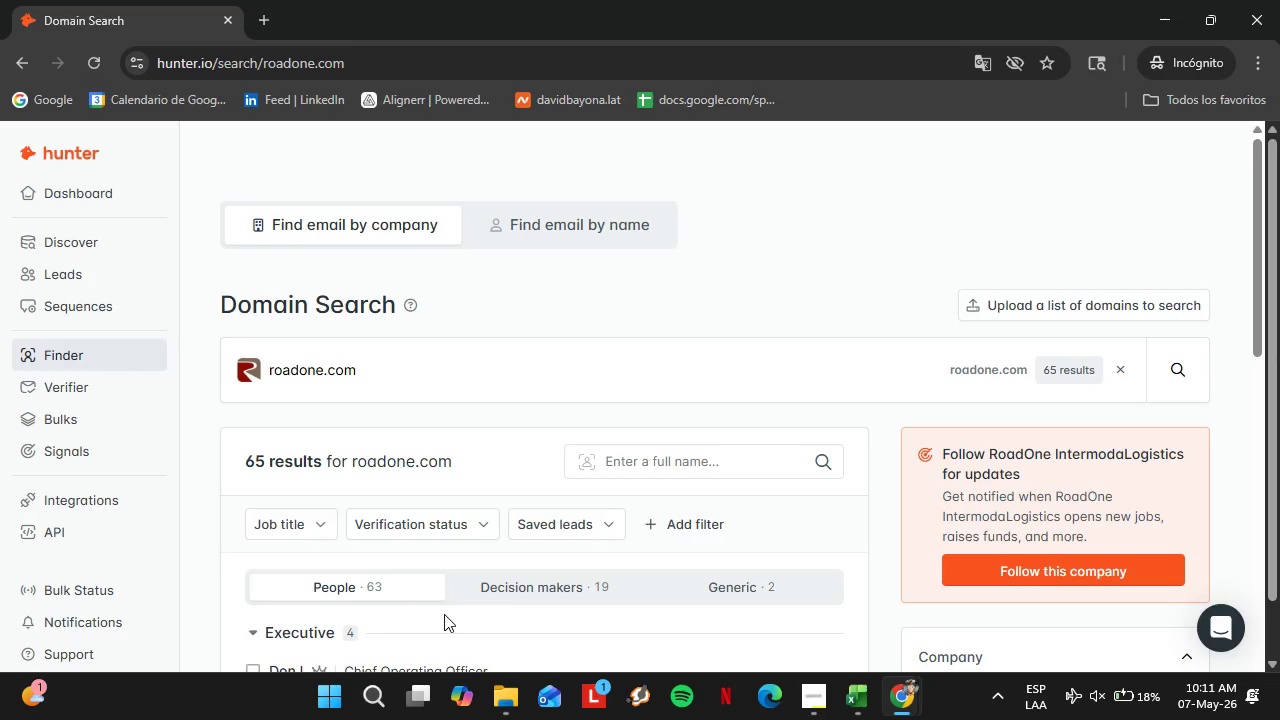 
wait(14.2)
 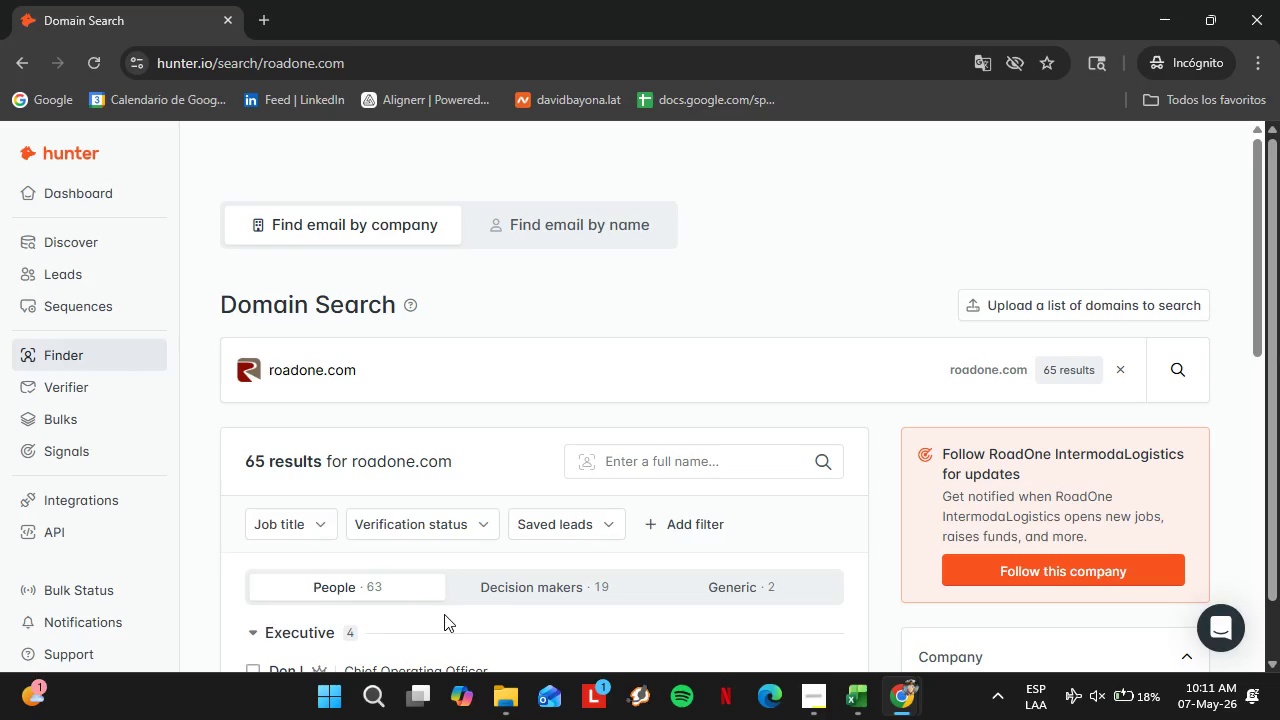 
scroll: coordinate [526, 457], scroll_direction: down, amount: 3.0
 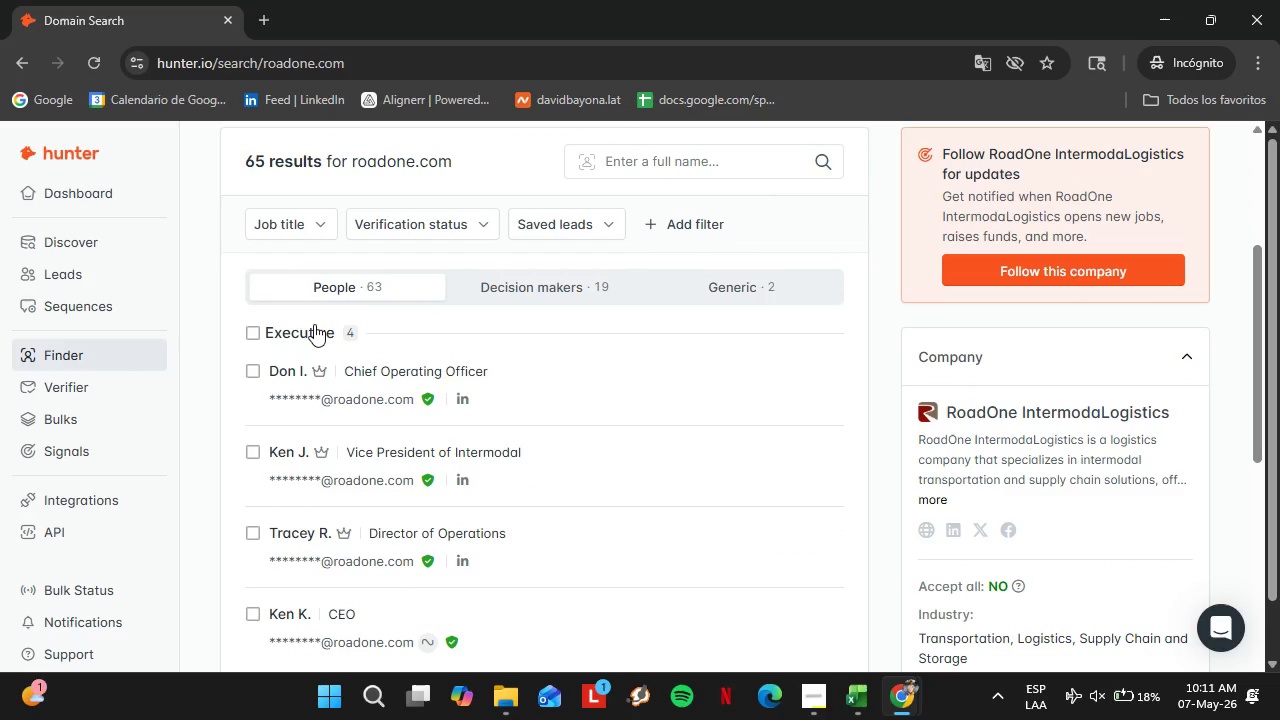 
wait(12.18)
 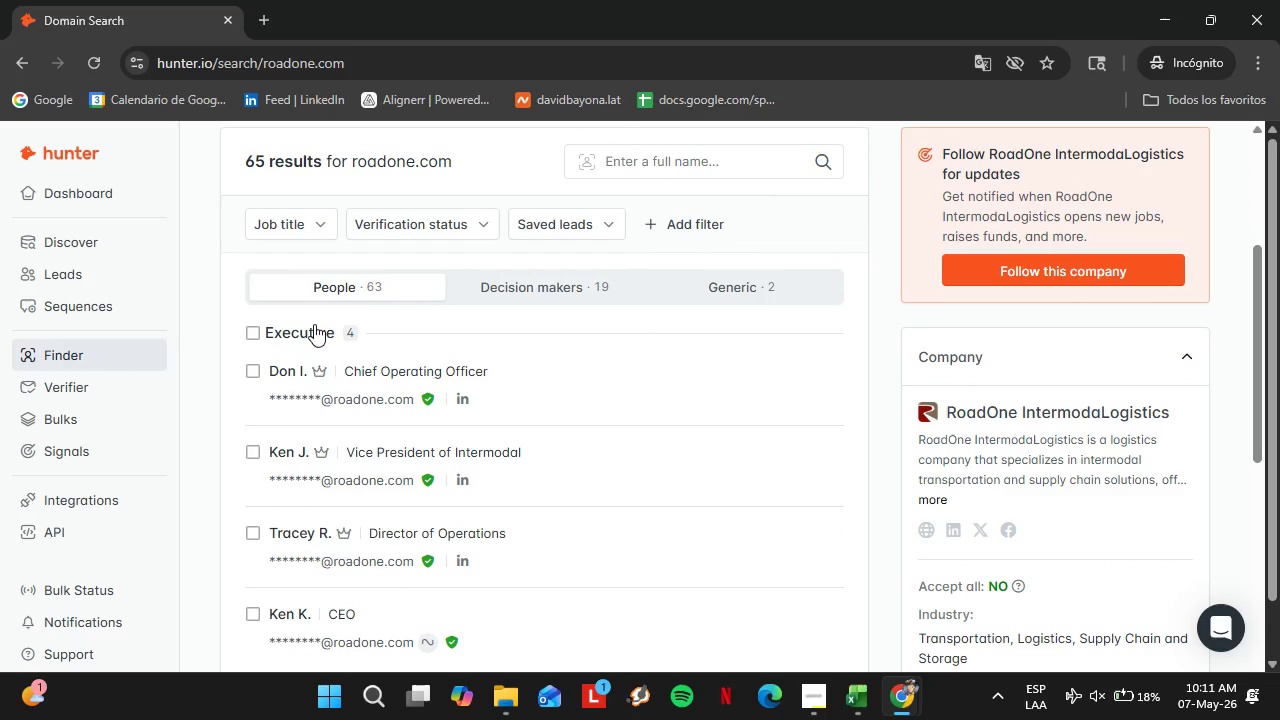 
left_click([311, 331])
 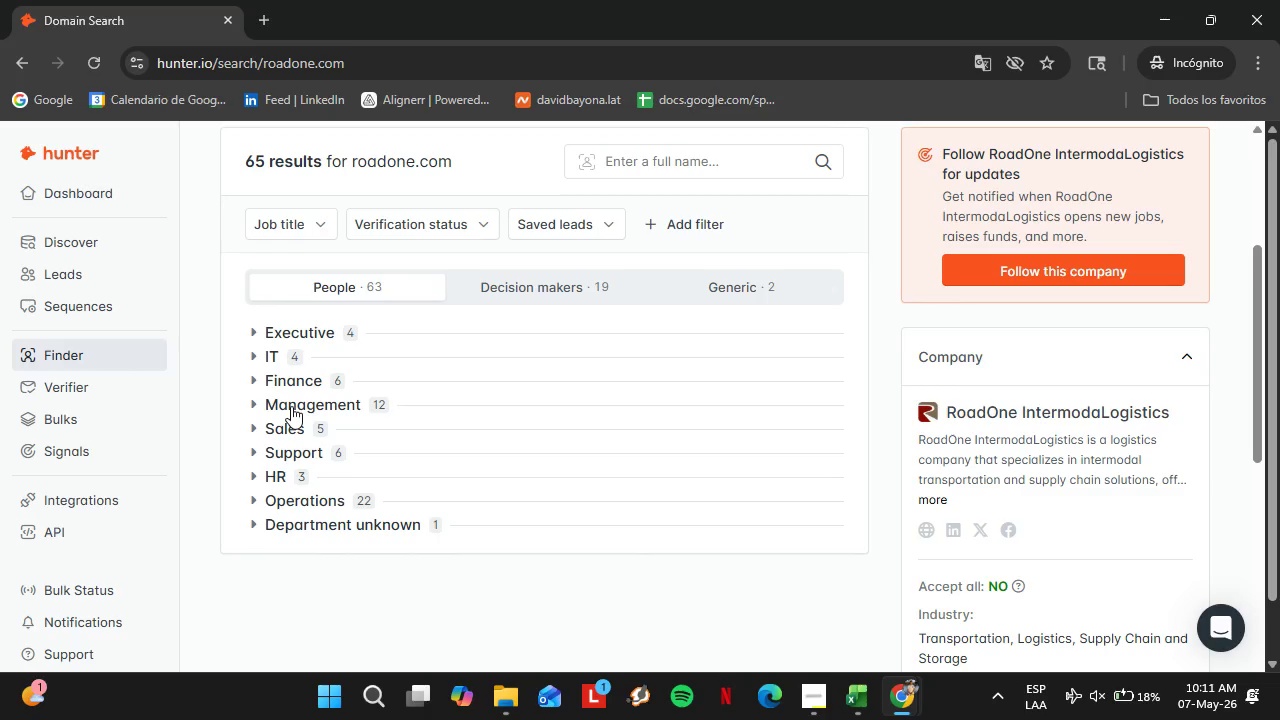 
wait(15.75)
 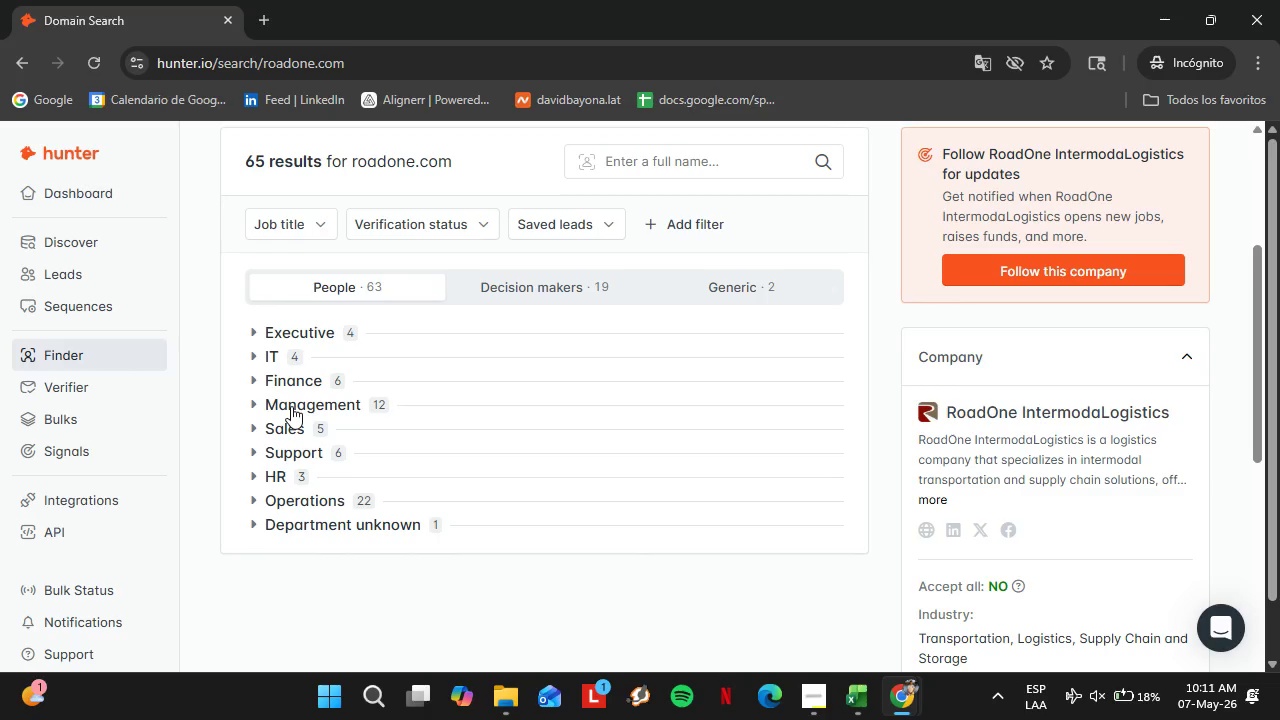 
left_click([305, 403])
 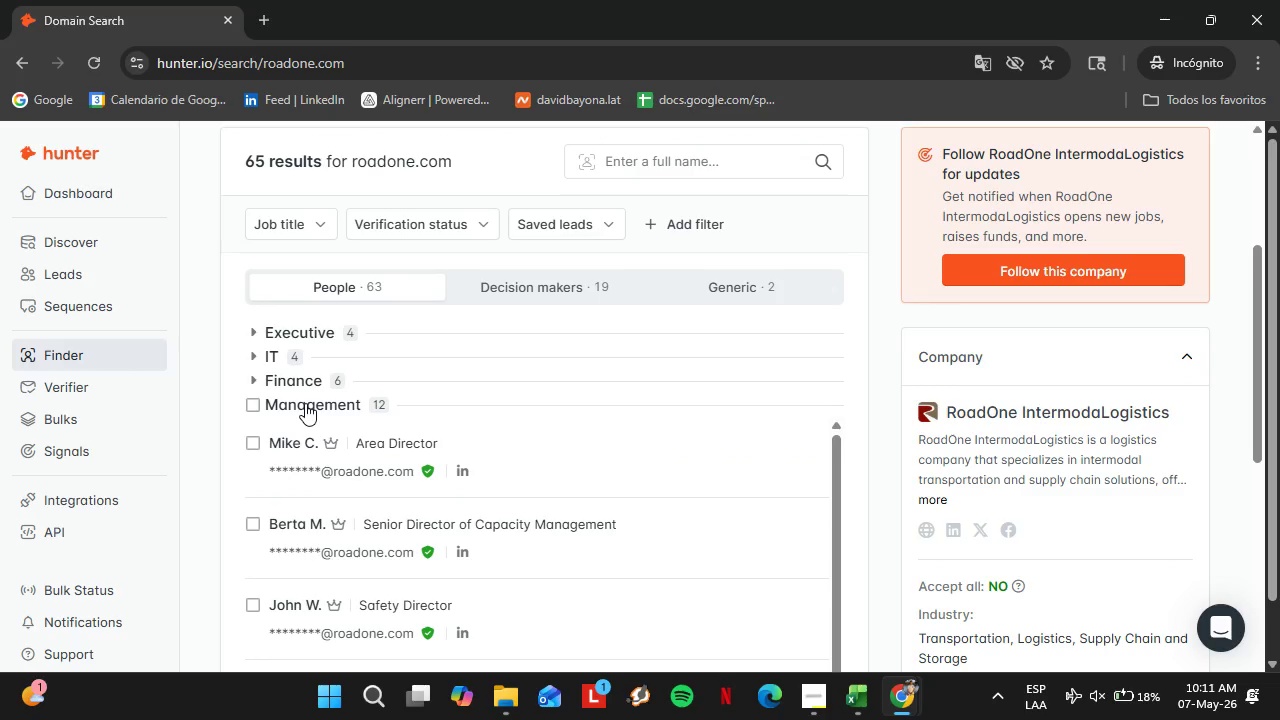 
left_click([305, 403])
 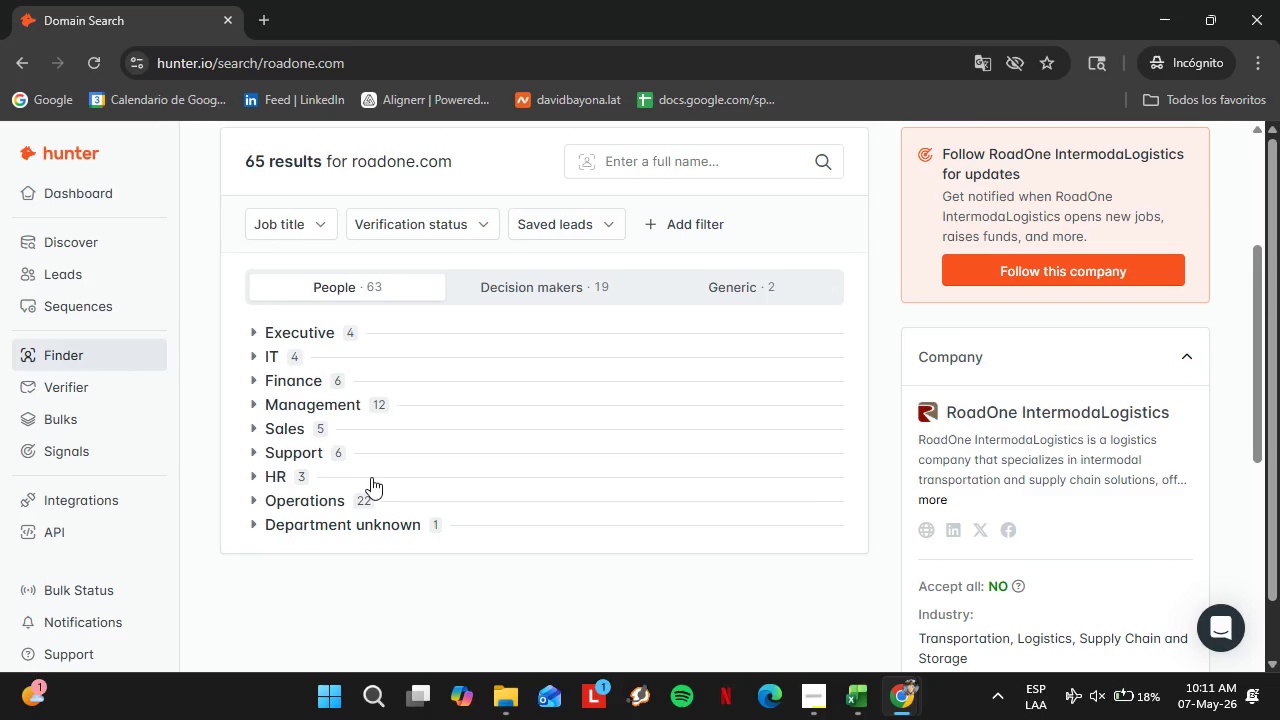 
scroll: coordinate [356, 452], scroll_direction: up, amount: 1.0
 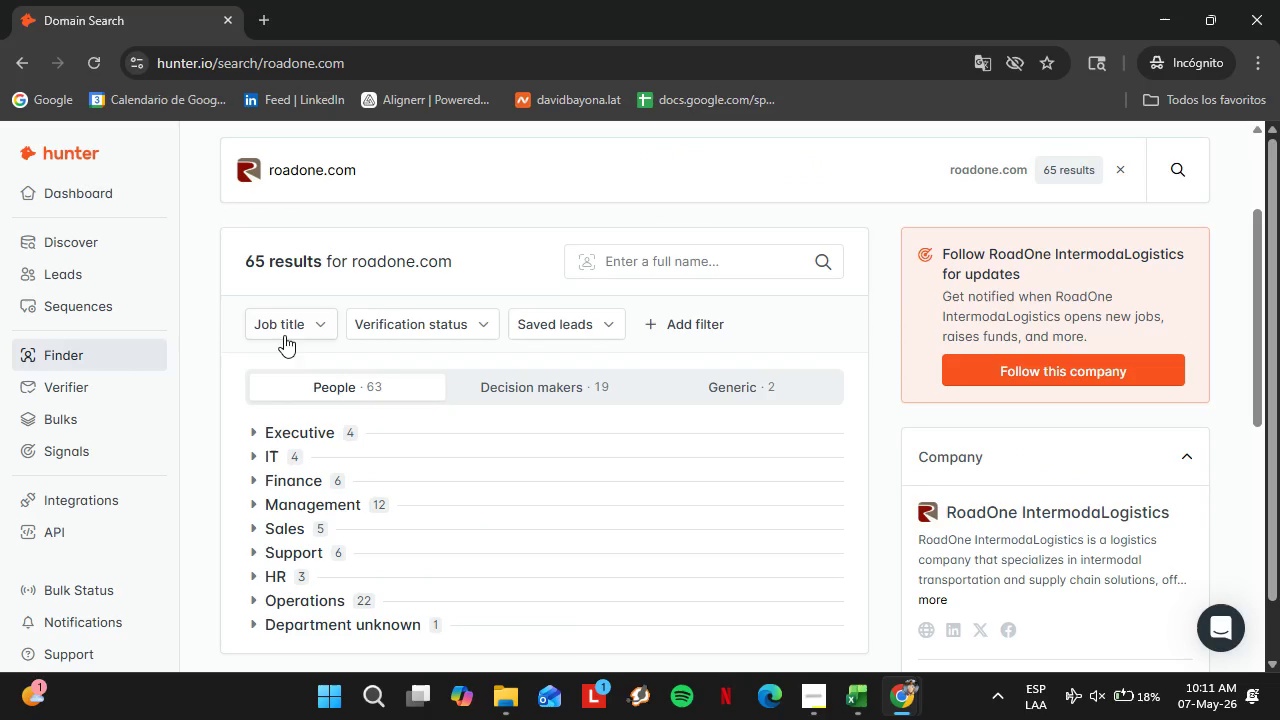 
left_click([288, 328])
 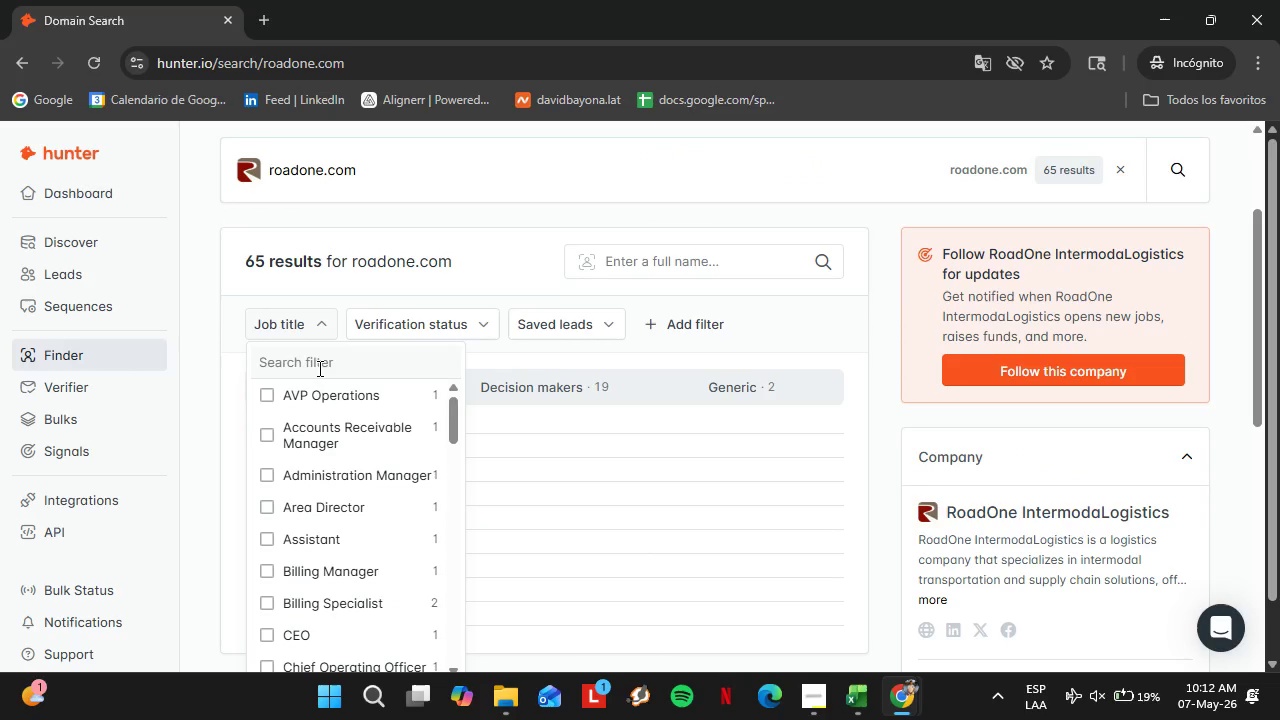 
left_click([318, 368])
 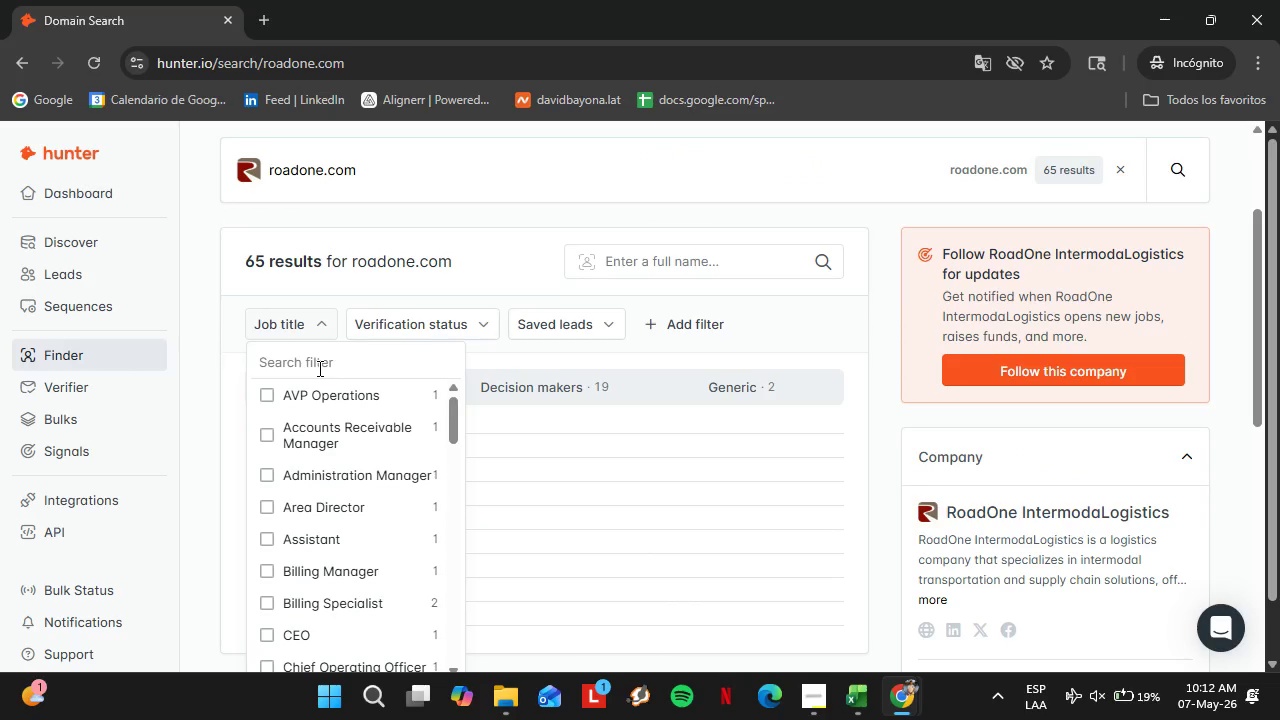 
type(fe)
key(Backspace)
key(Backspace)
type(fel)
 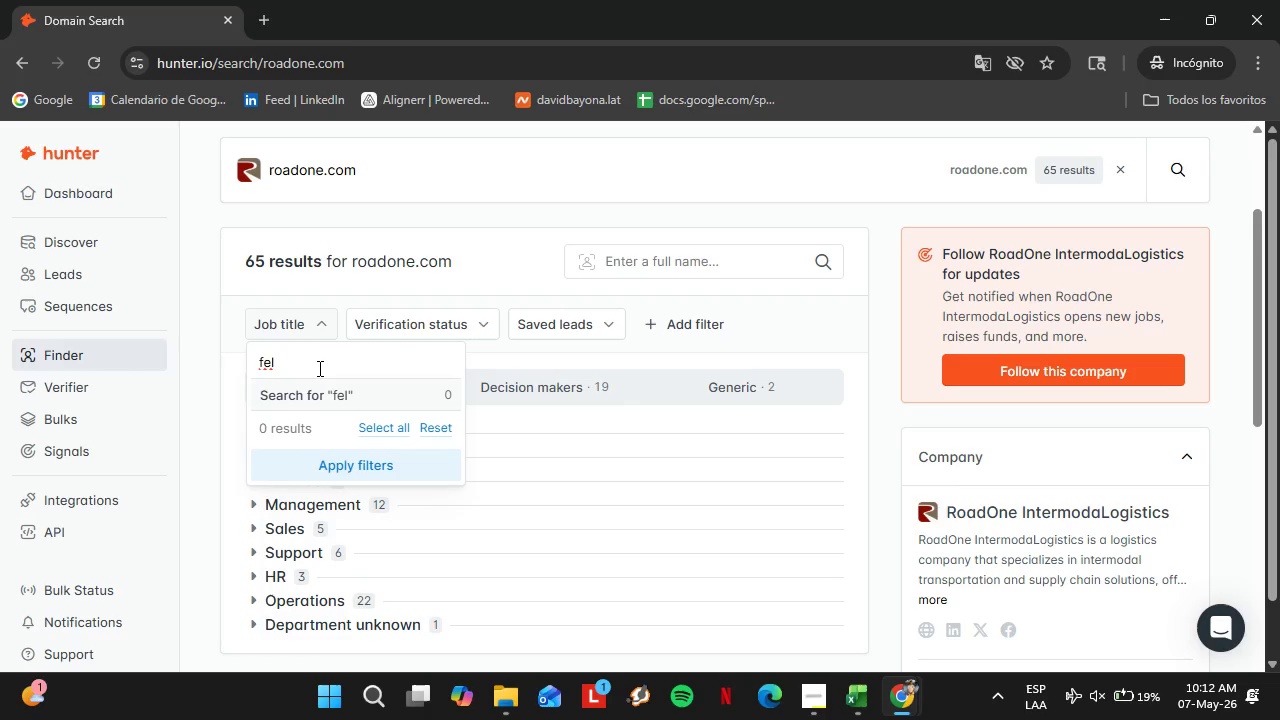 
wait(7.69)
 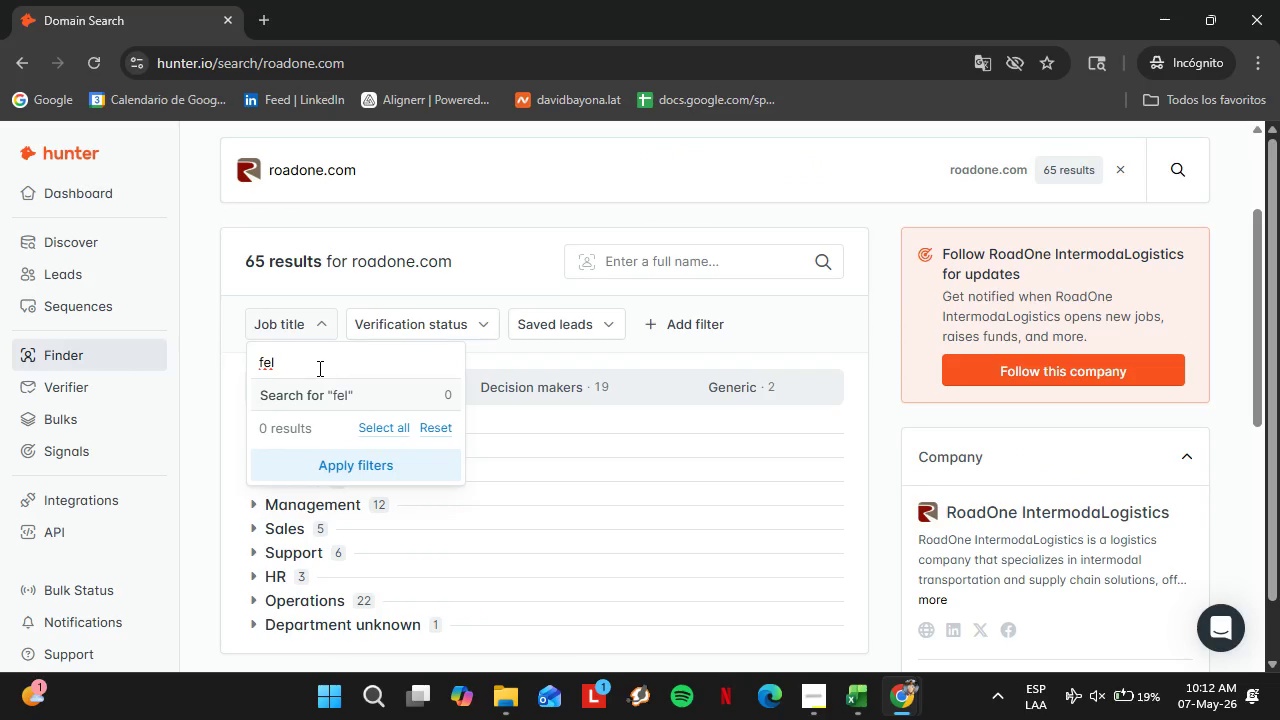 
key(Backspace)
key(Backspace)
type(l)
key(Backspace)
key(Backspace)
type(logist)
 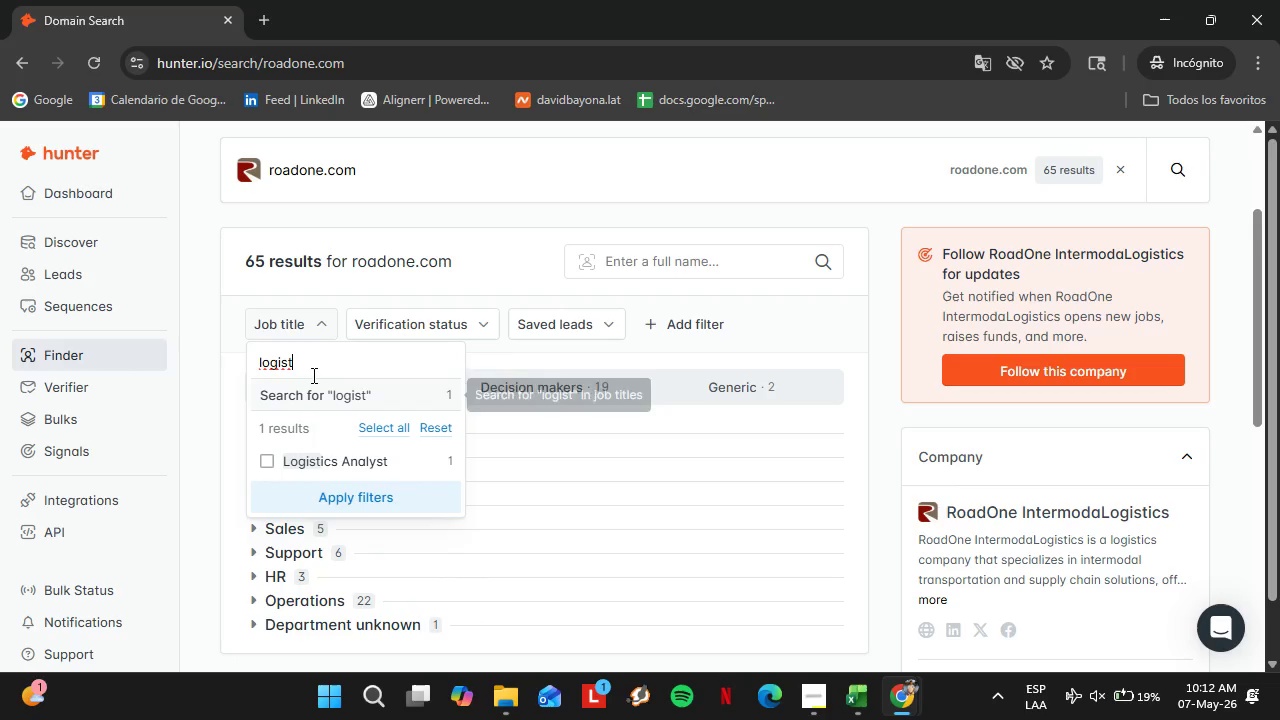 
left_click_drag(start_coordinate=[298, 368], to_coordinate=[239, 365])
 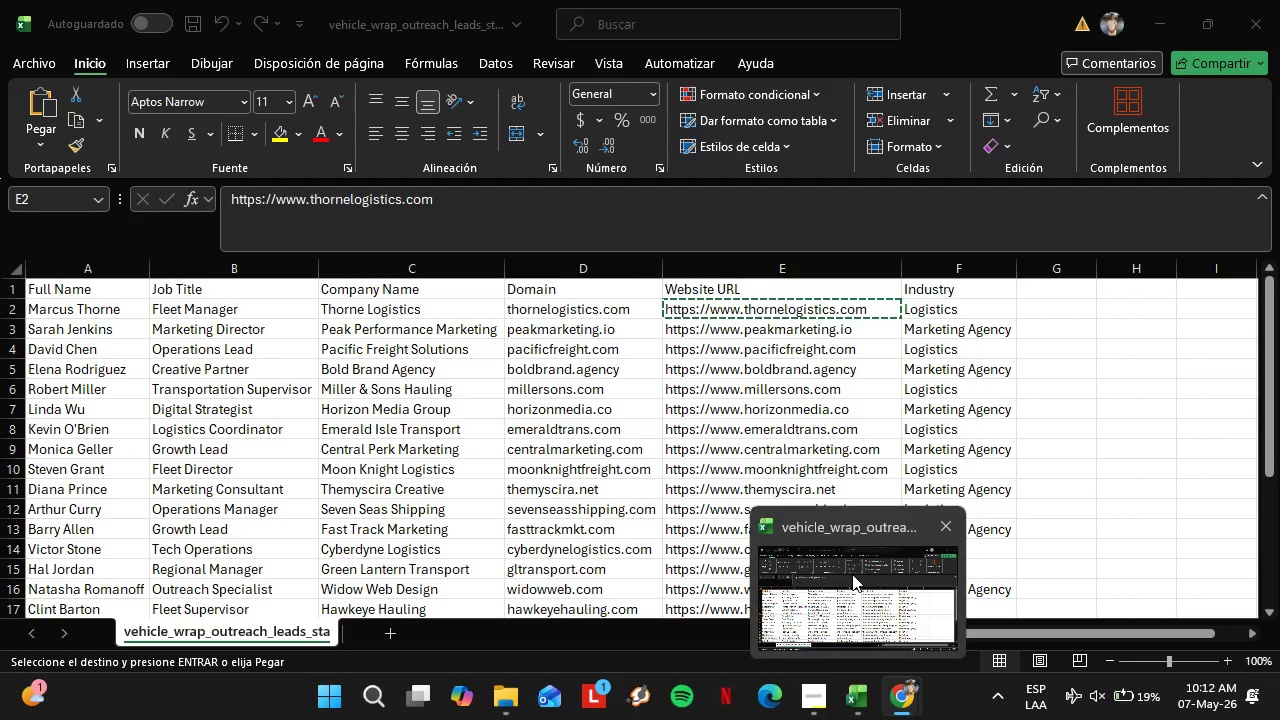 
wait(38.12)
 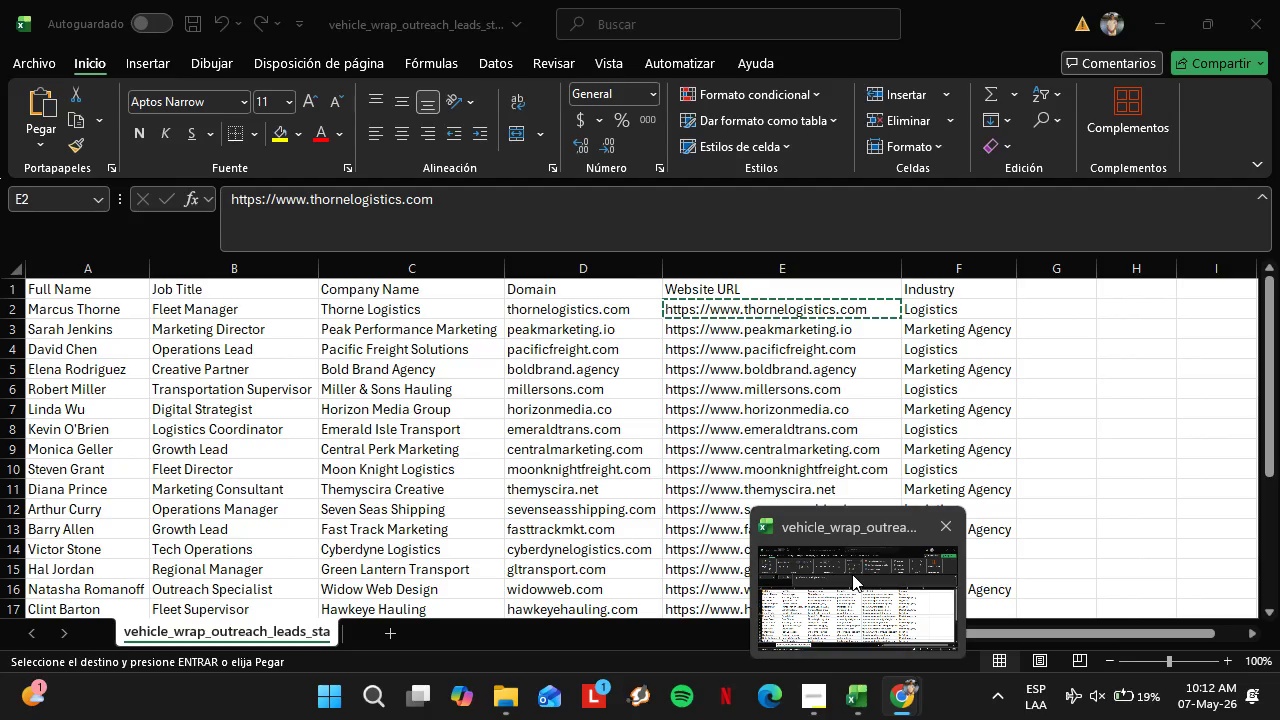 
left_click([875, 704])
 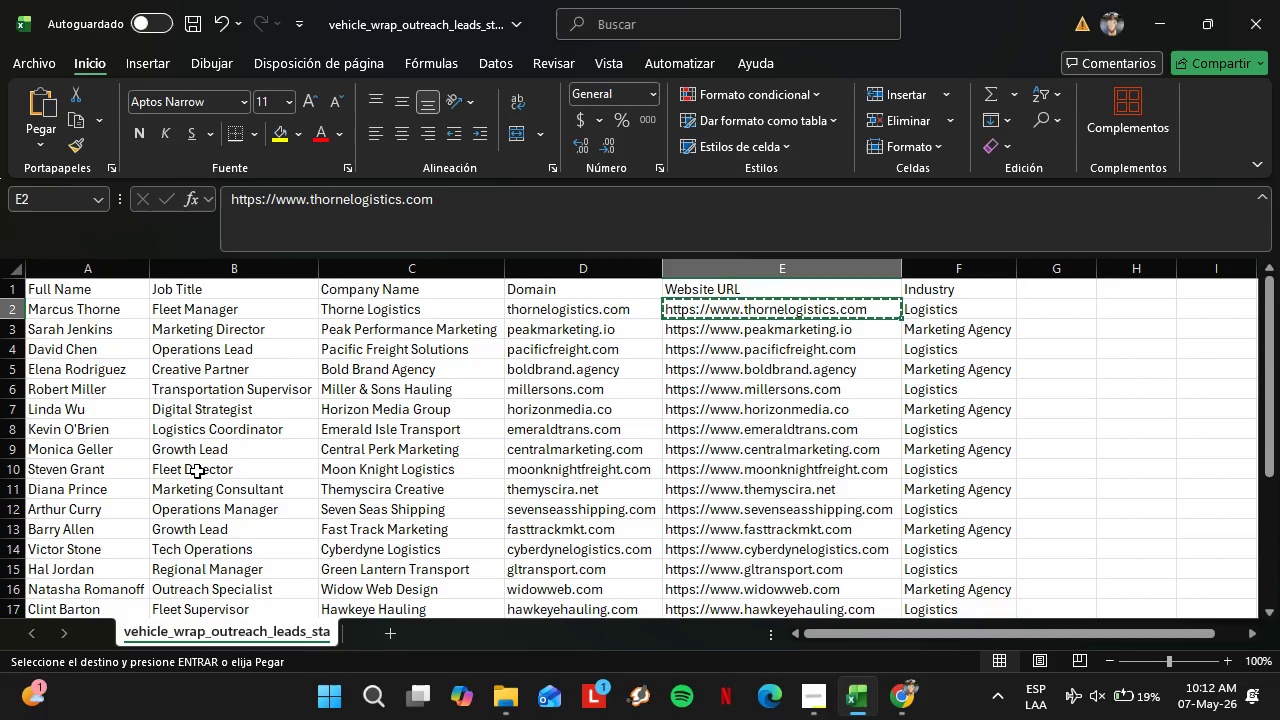 
scroll: coordinate [204, 471], scroll_direction: up, amount: 2.0
 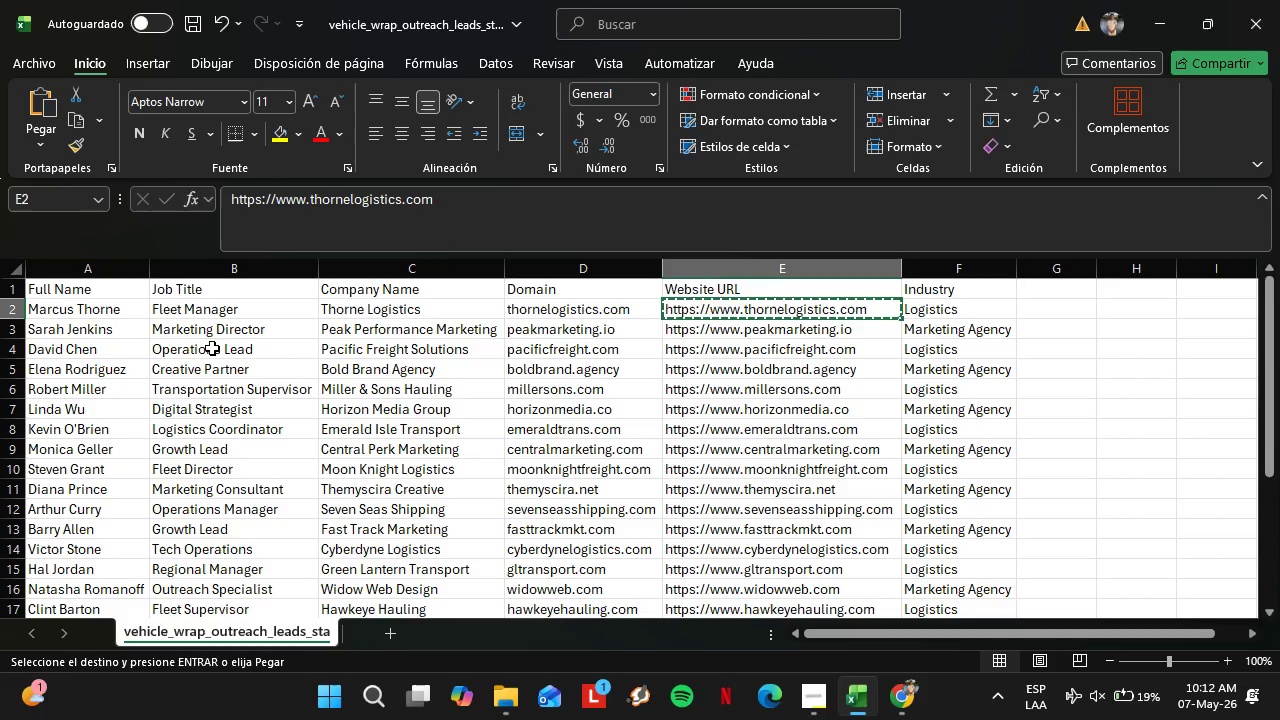 
left_click([213, 356])
 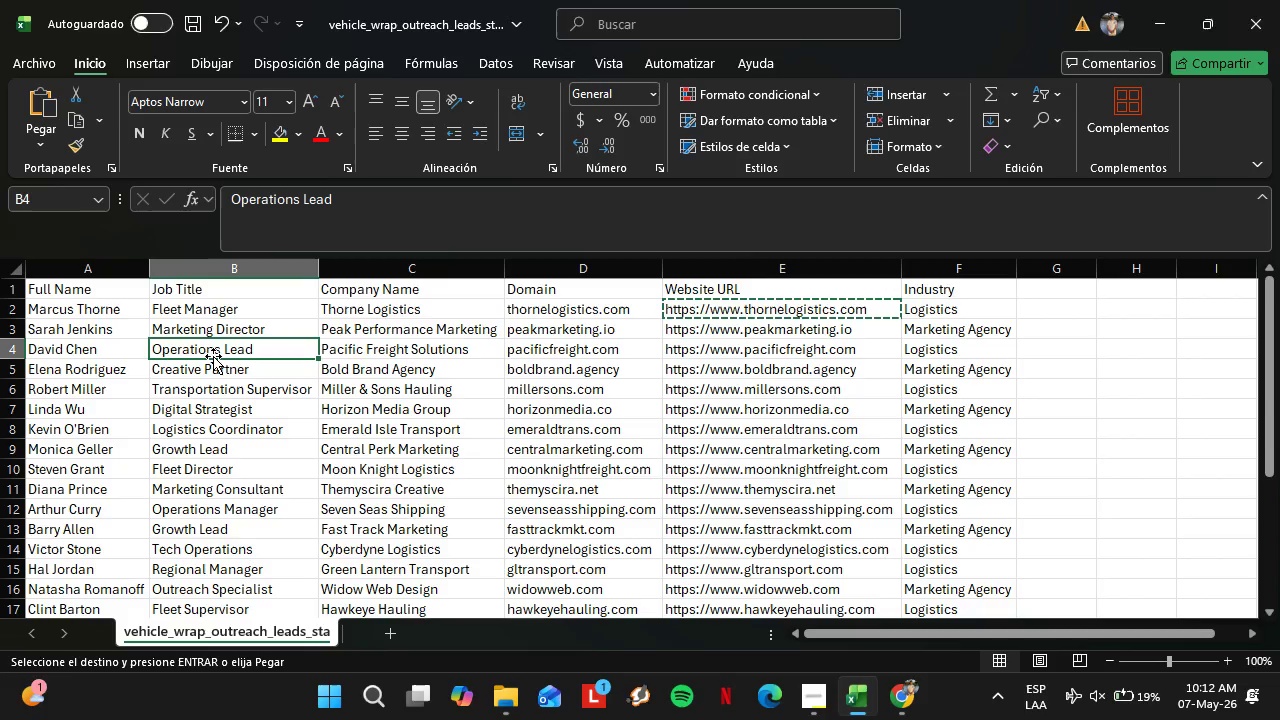 
key(Control+C)
 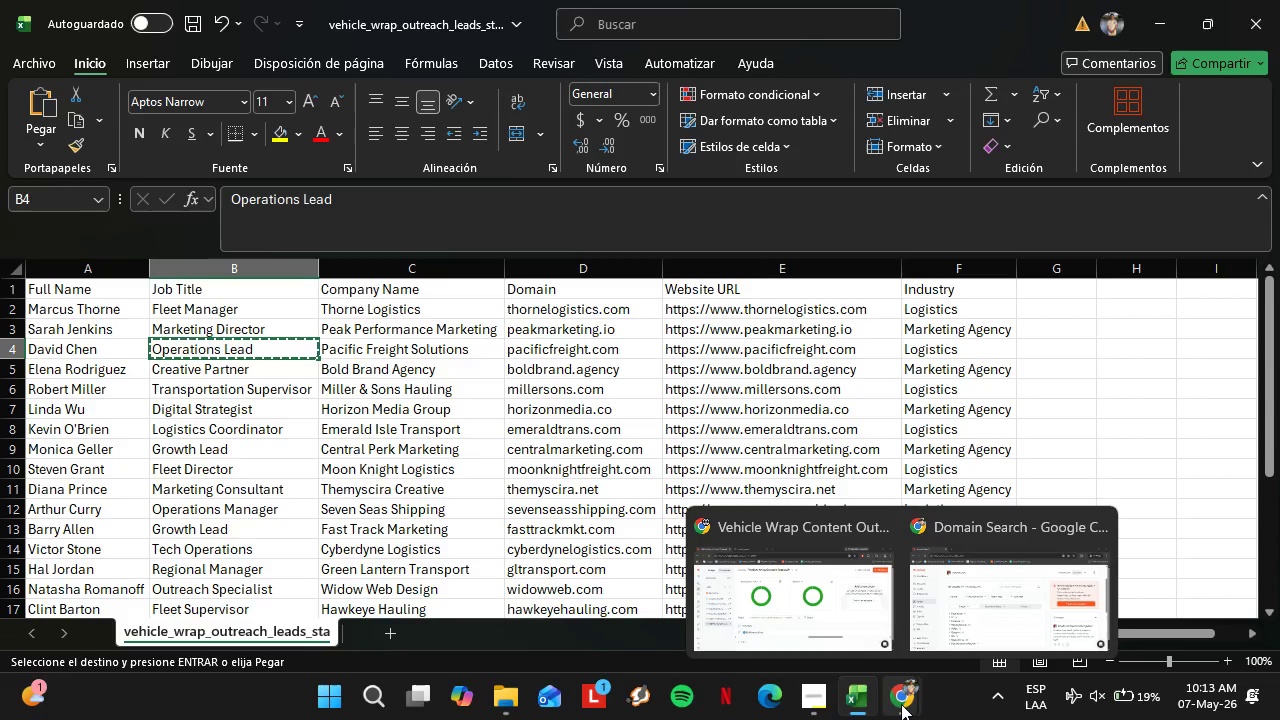 
left_click([901, 704])
 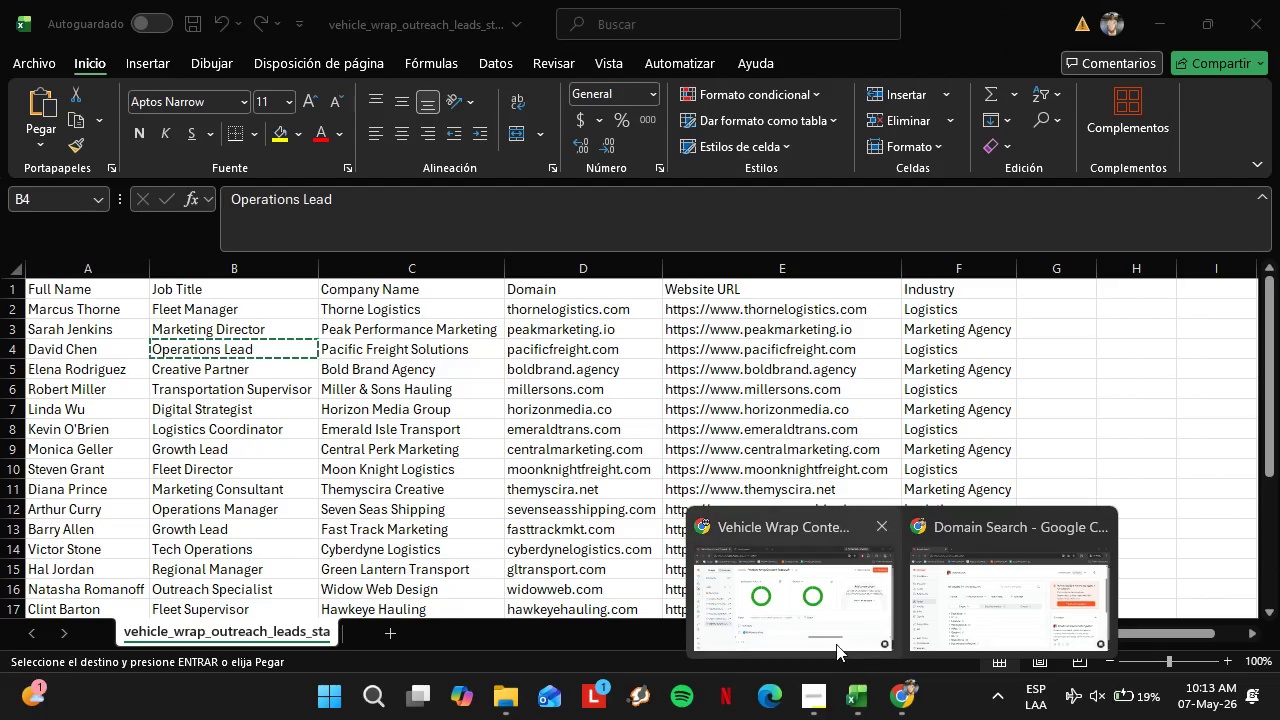 
left_click([836, 644])
 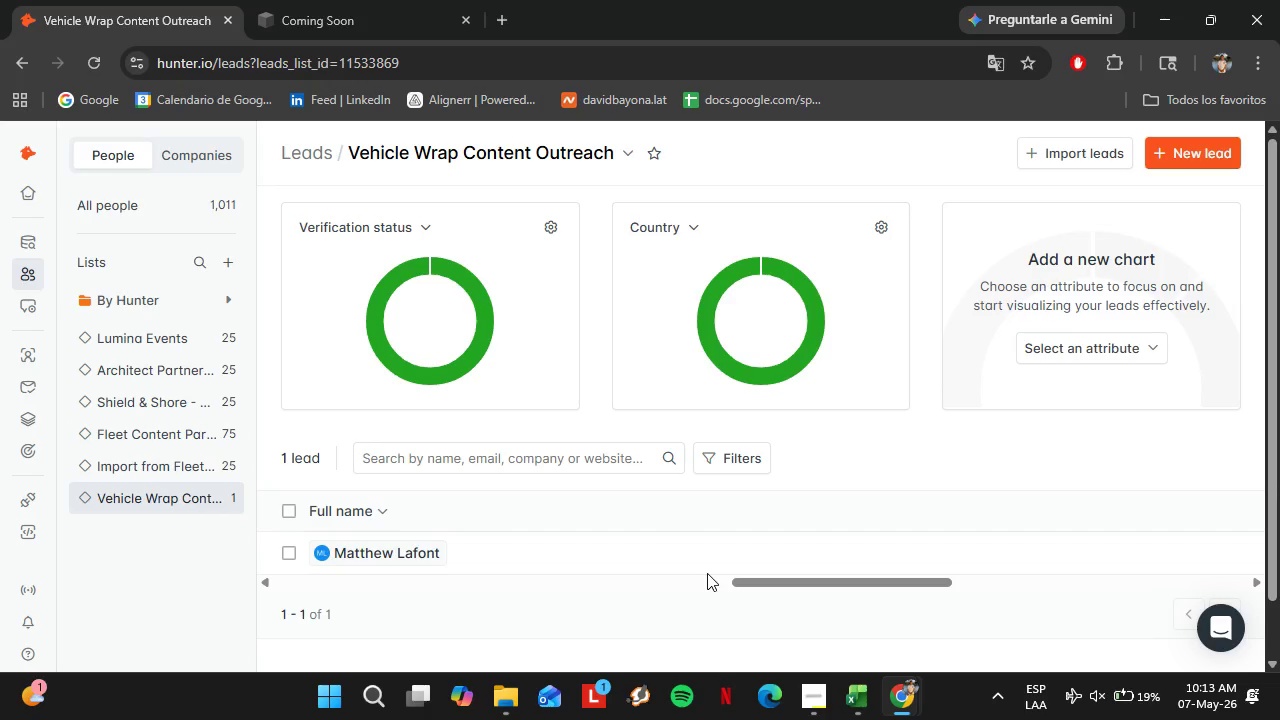 
mouse_move([819, 740])
 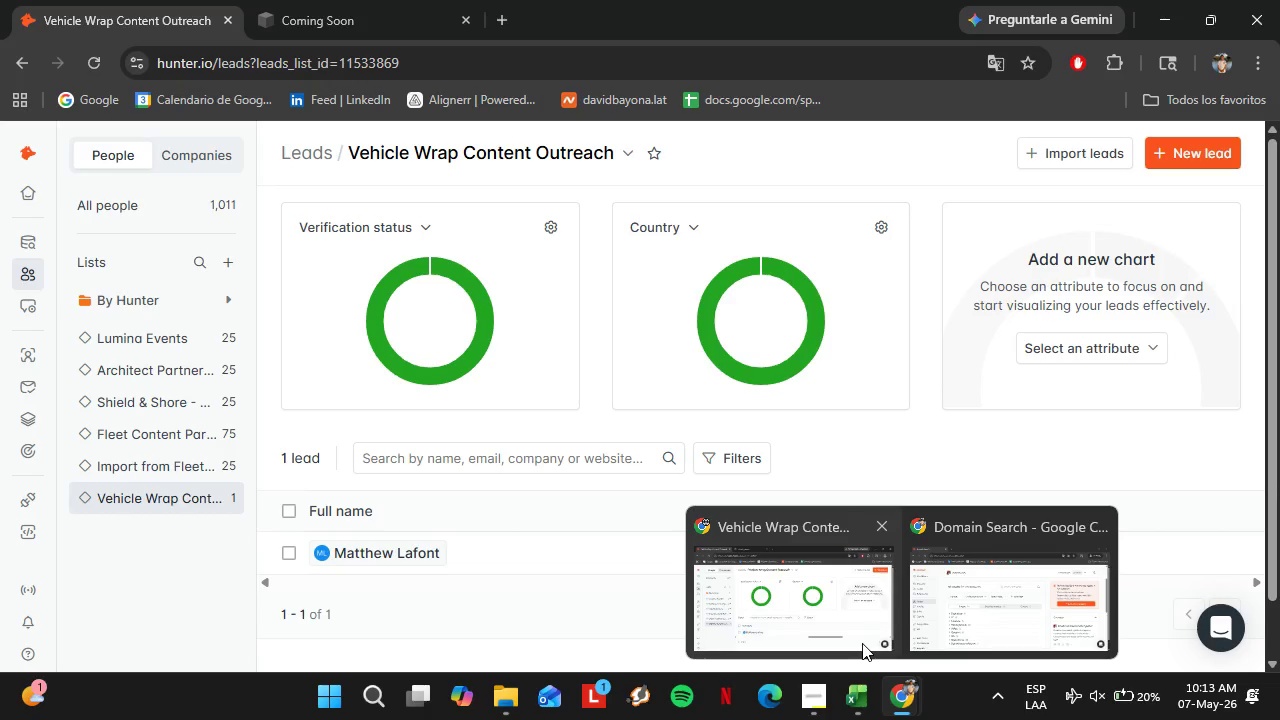 
left_click([1041, 617])
 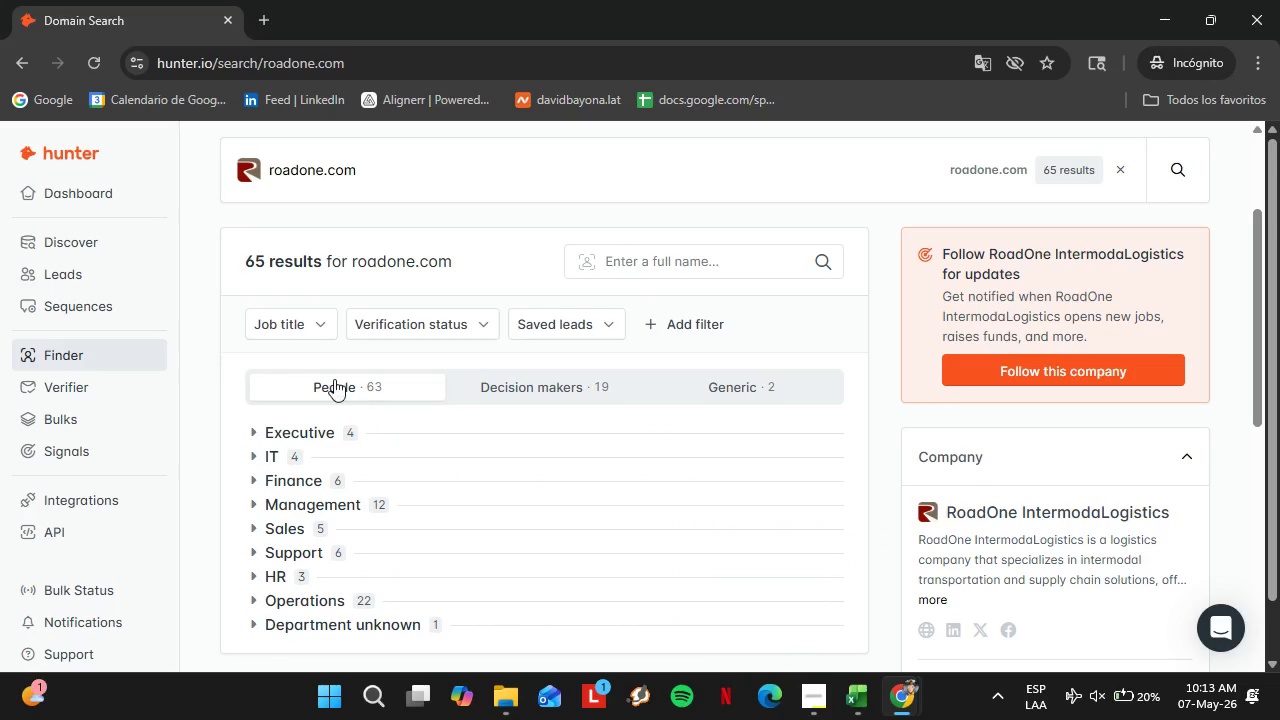 
double_click([300, 326])
 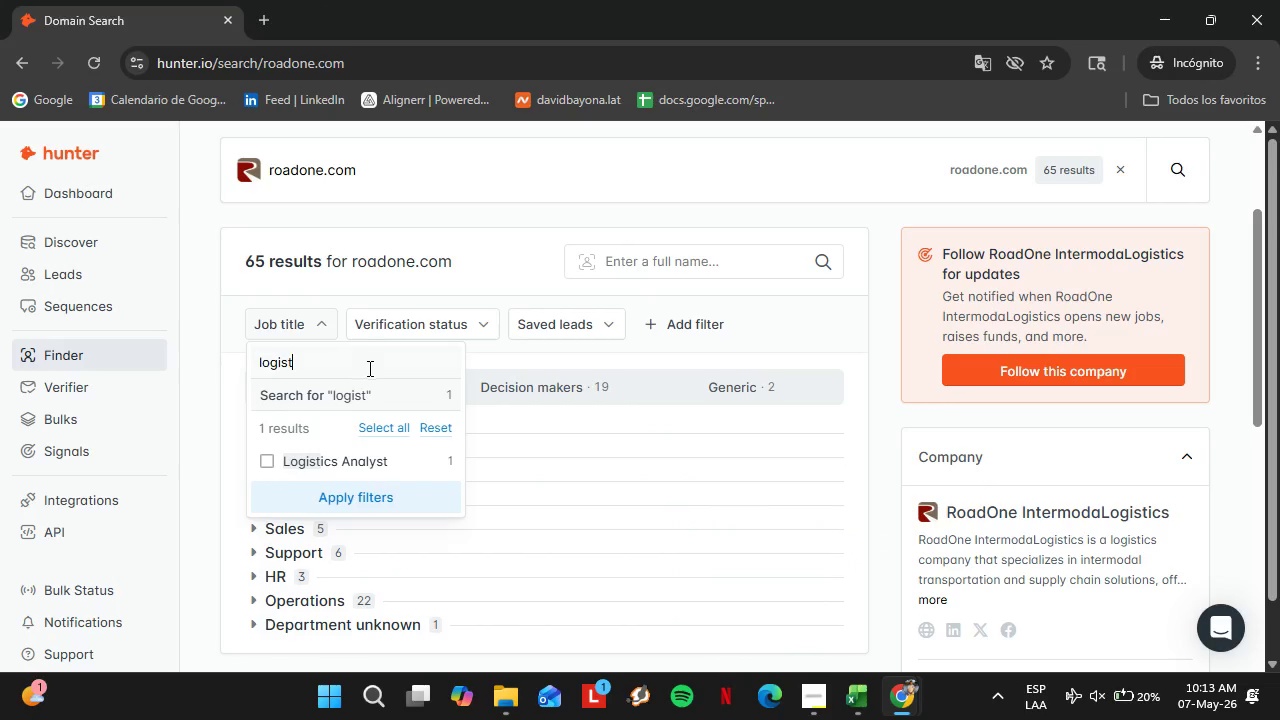 
double_click([350, 363])
 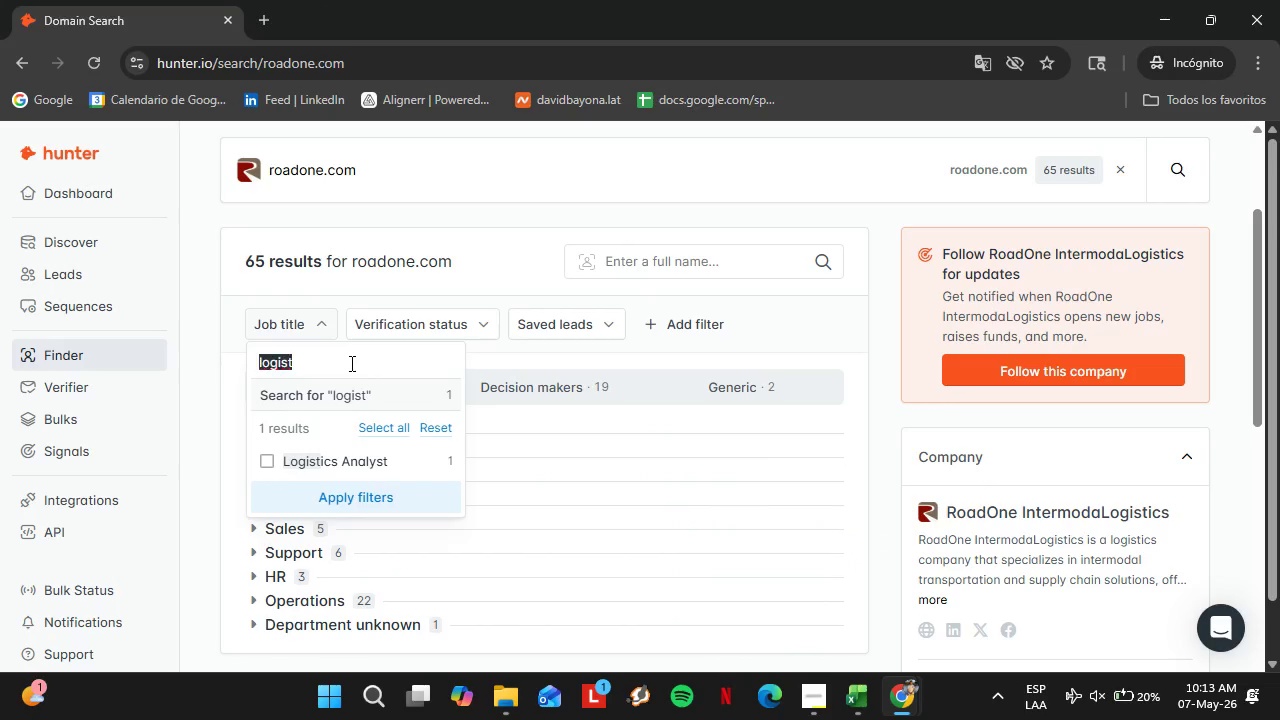 
triple_click([350, 363])
 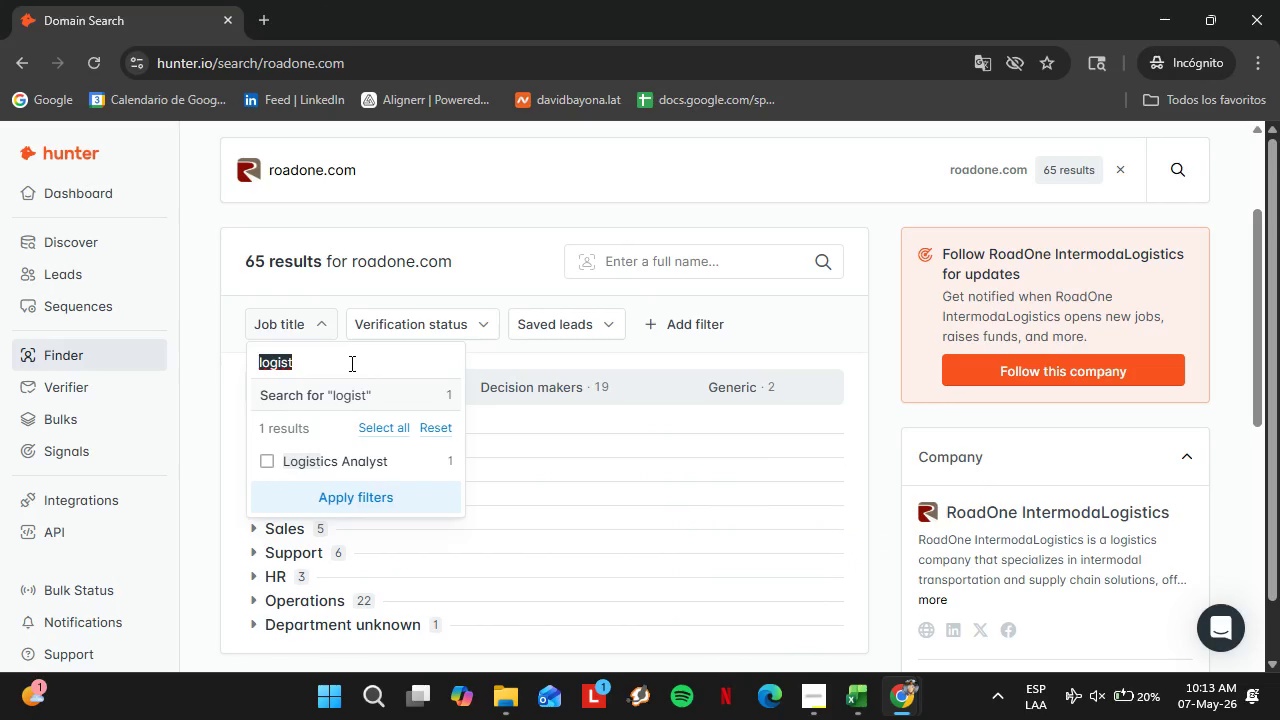 
key(Control+V)
 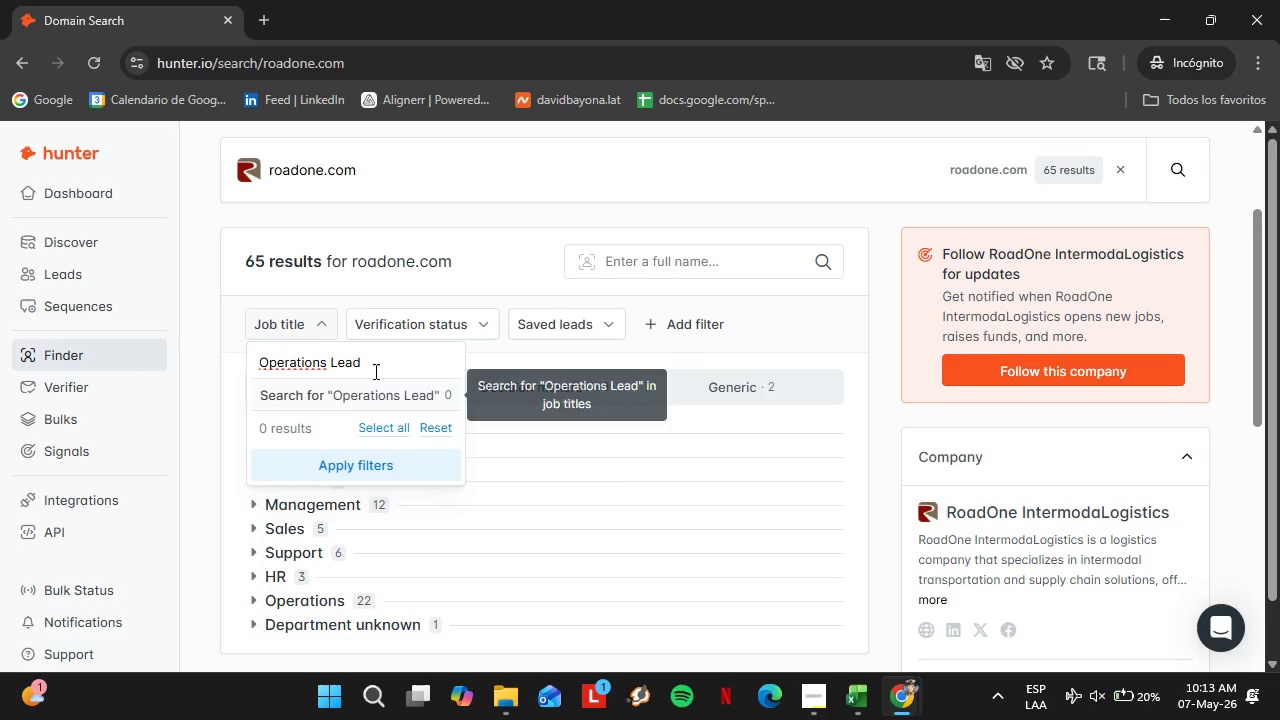 
left_click_drag(start_coordinate=[366, 362], to_coordinate=[208, 372])
 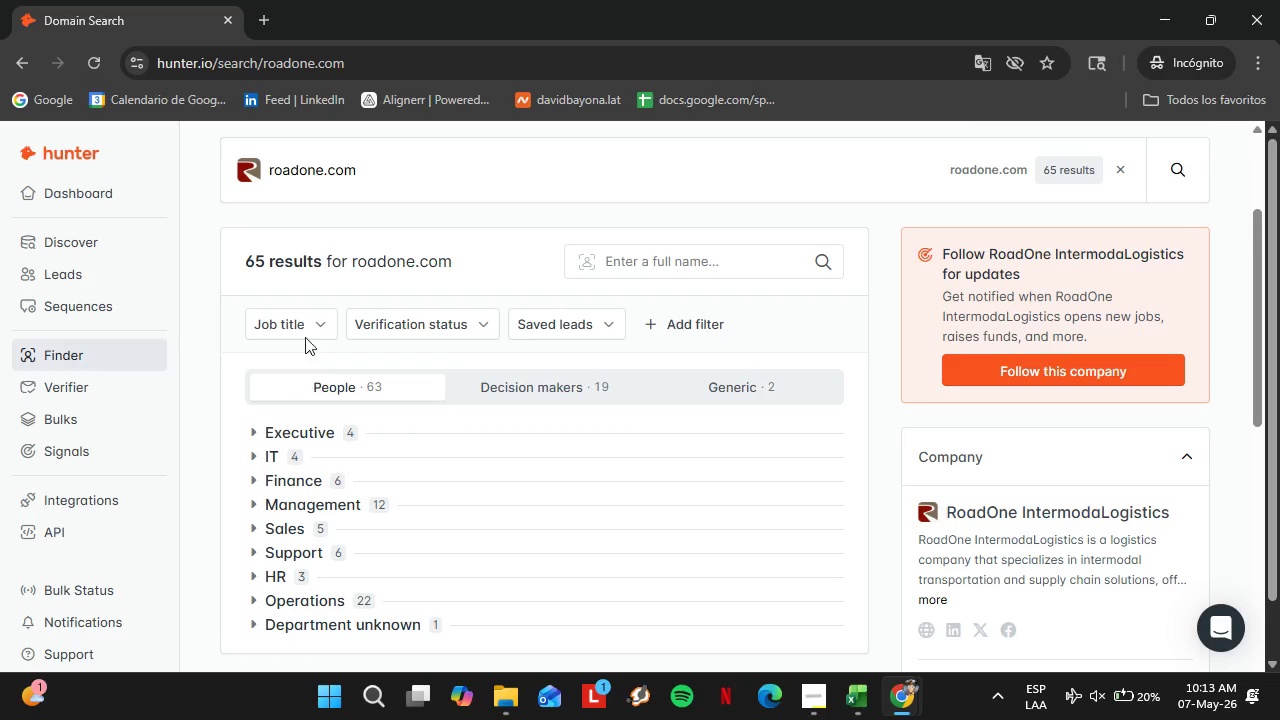 
left_click([303, 325])
 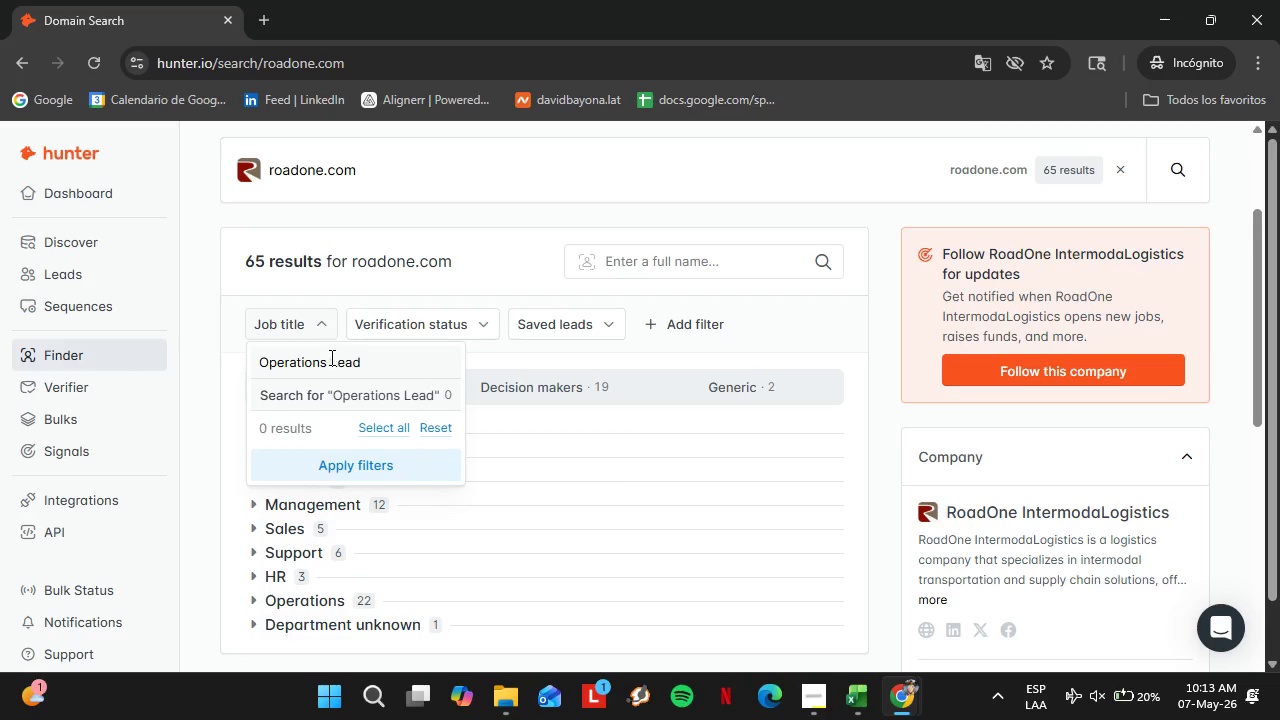 
left_click_drag(start_coordinate=[329, 357], to_coordinate=[387, 351])
 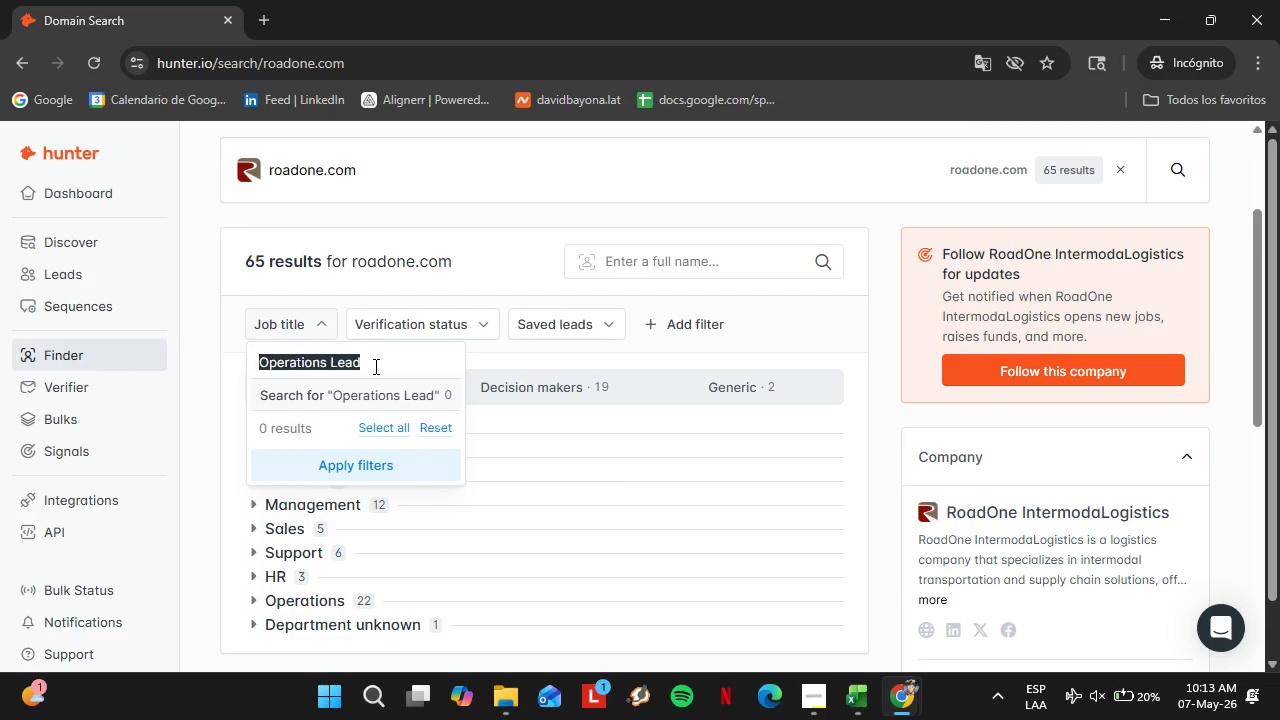 
double_click([374, 366])
 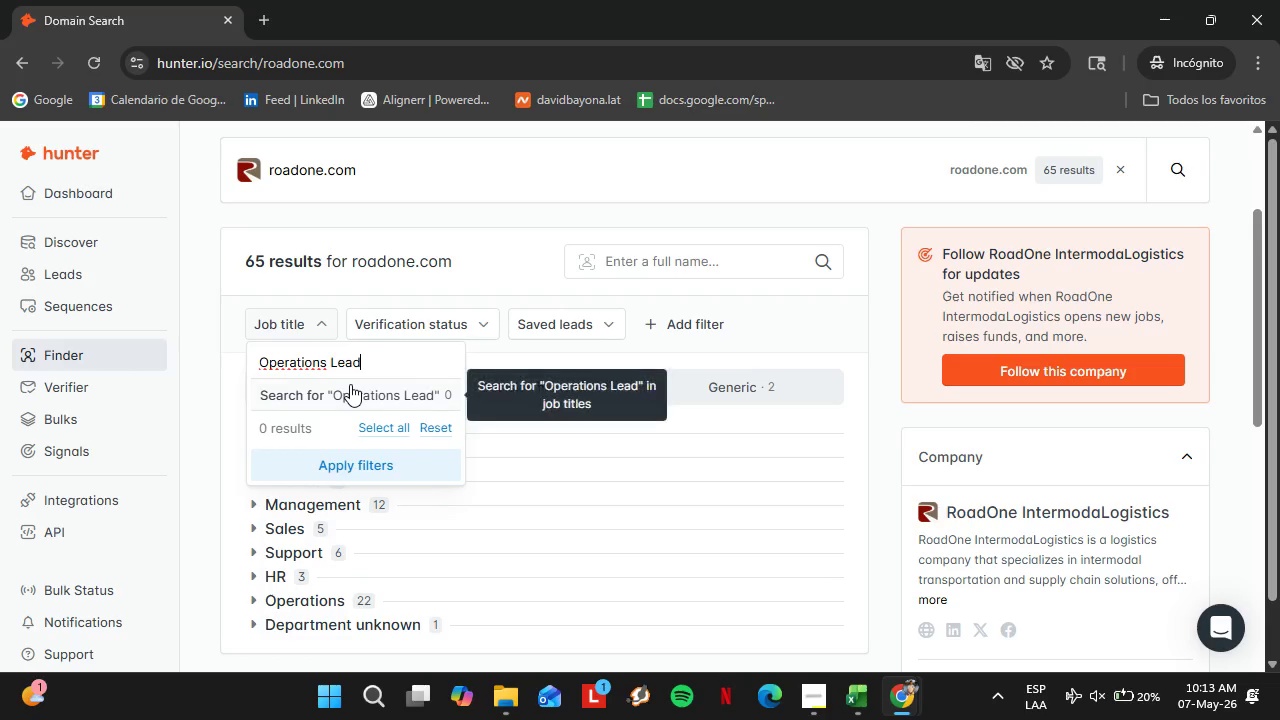 
key(Backspace)
 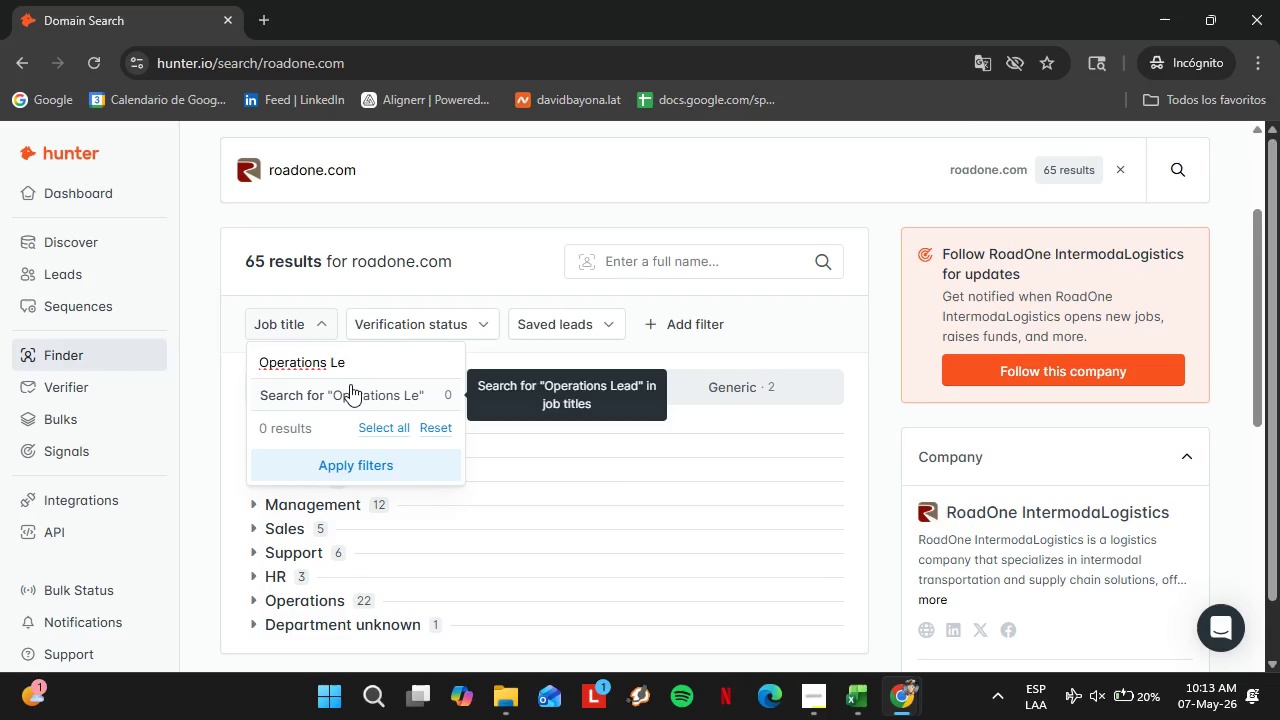 
key(Backspace)
 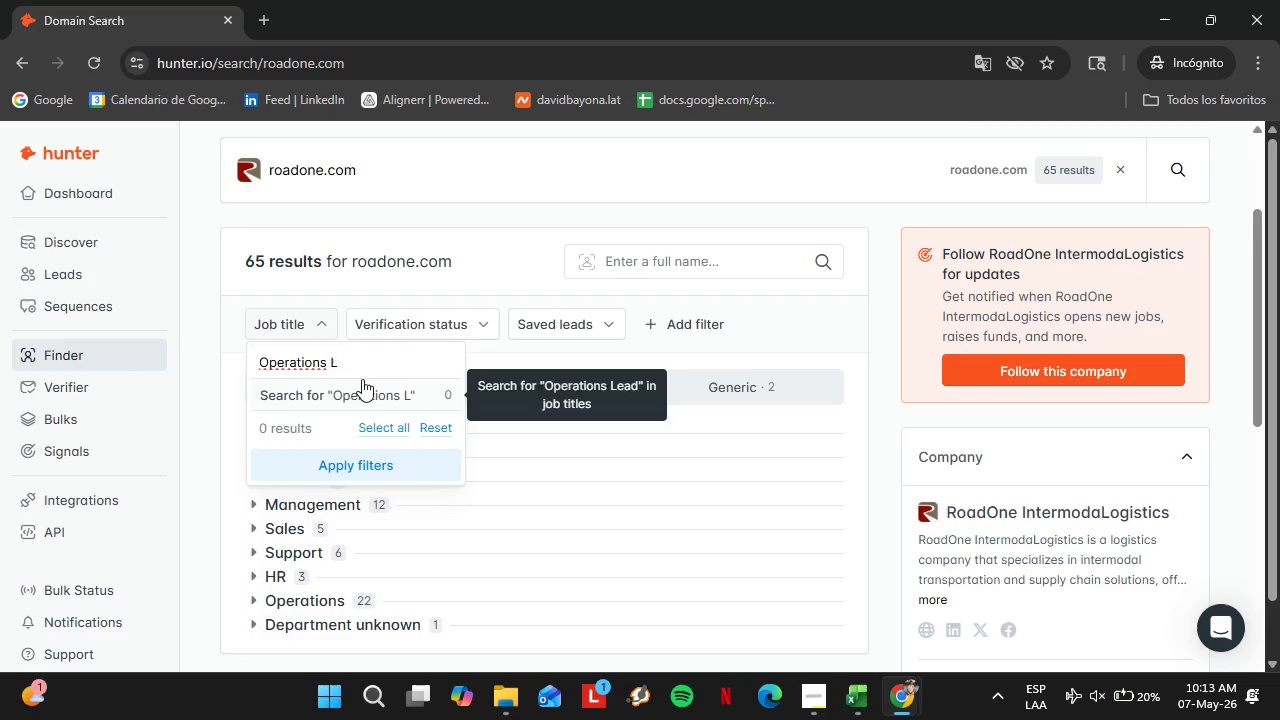 
key(Backspace)
 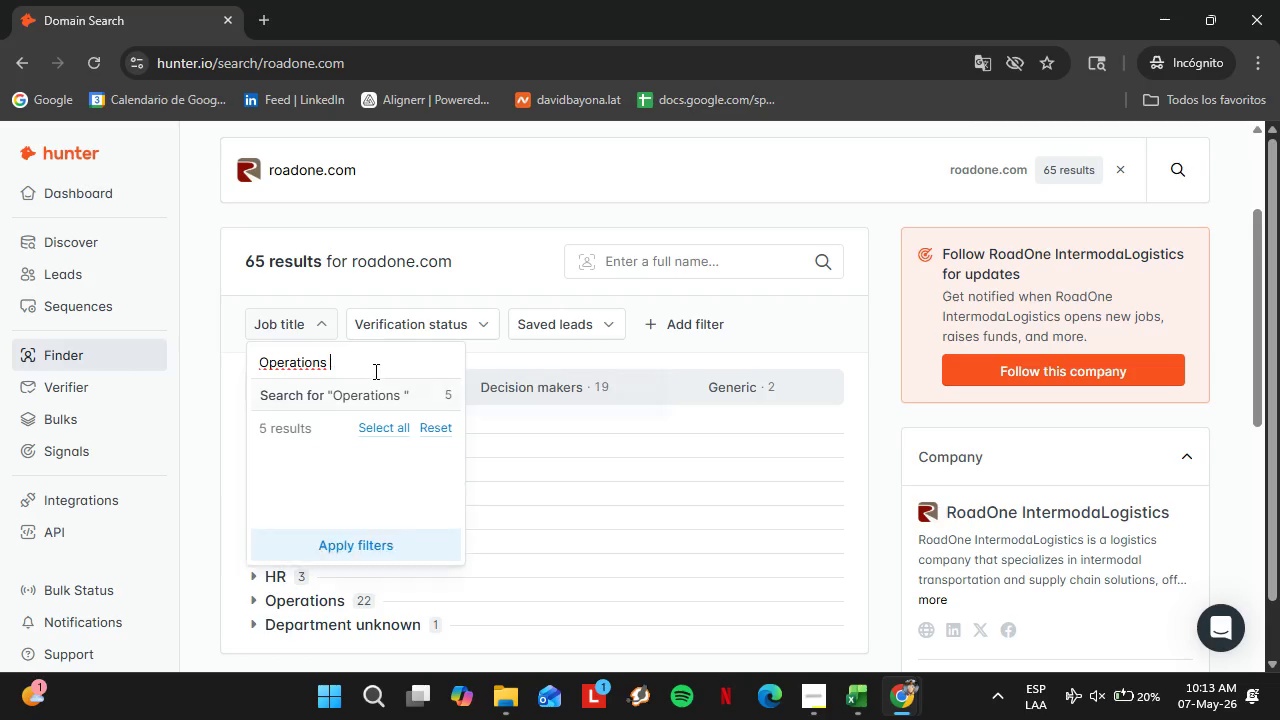 
key(Backspace)
 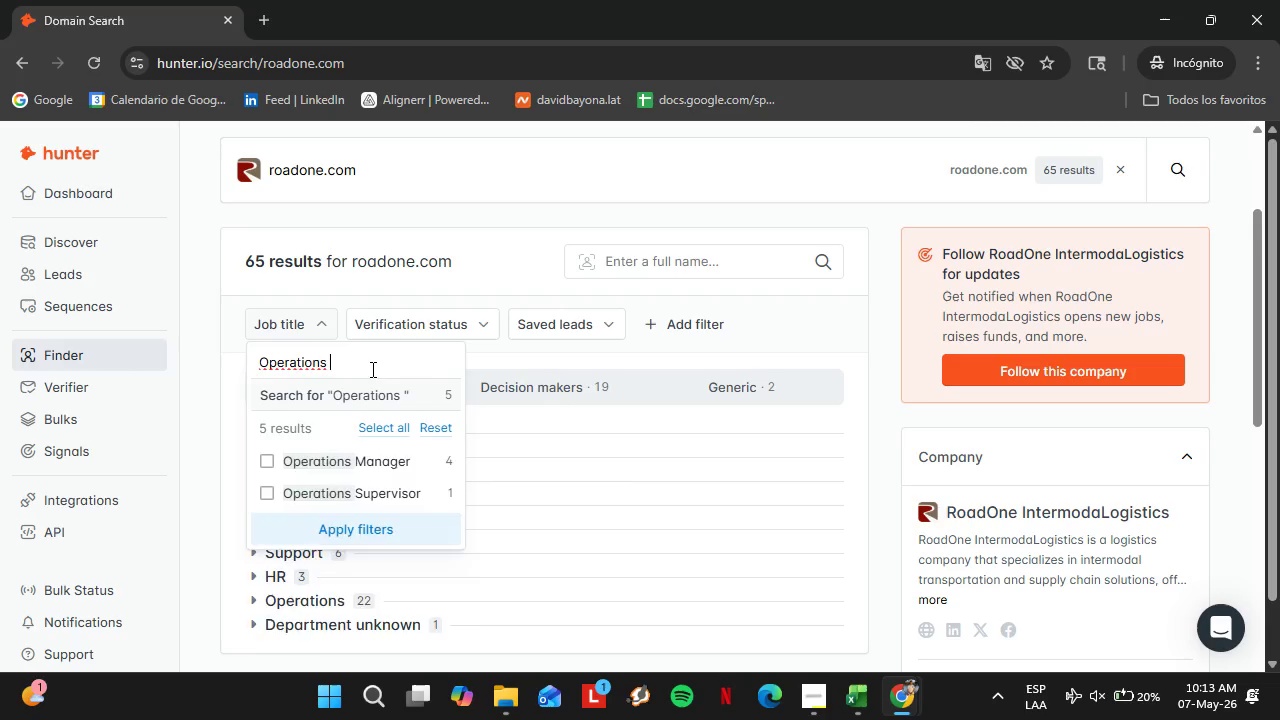 
key(Backspace)
 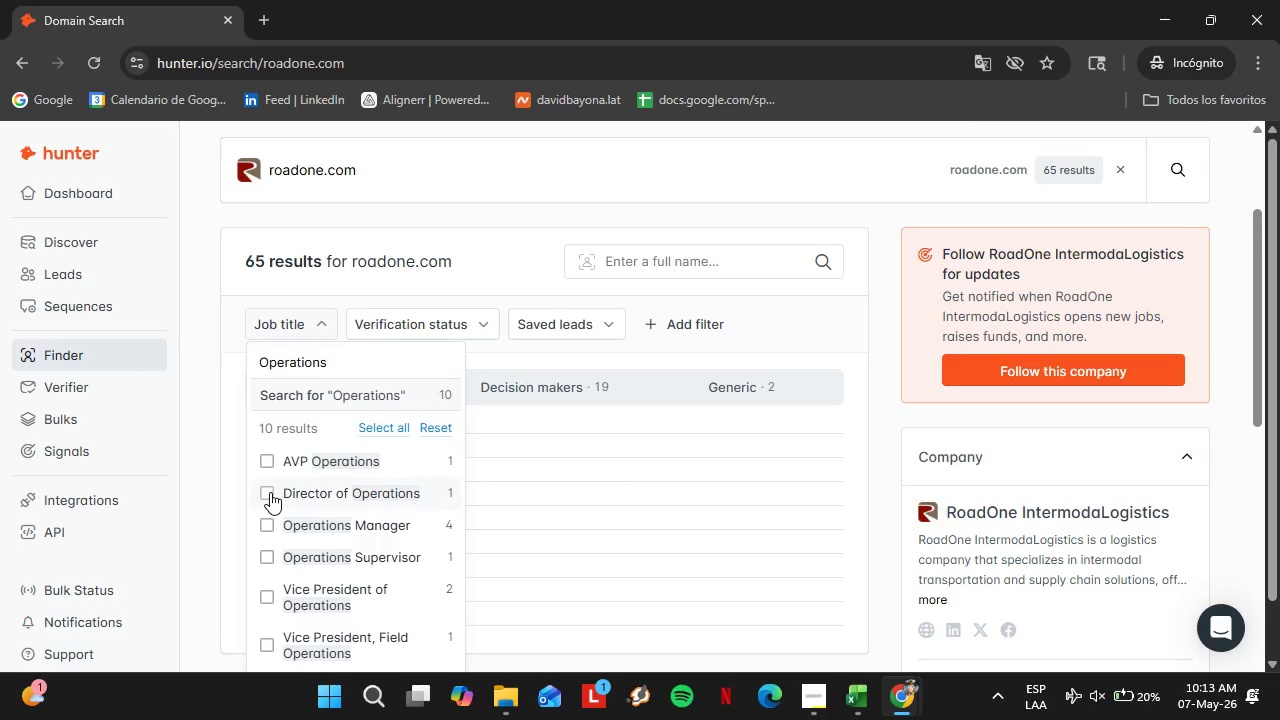 
left_click([272, 522])
 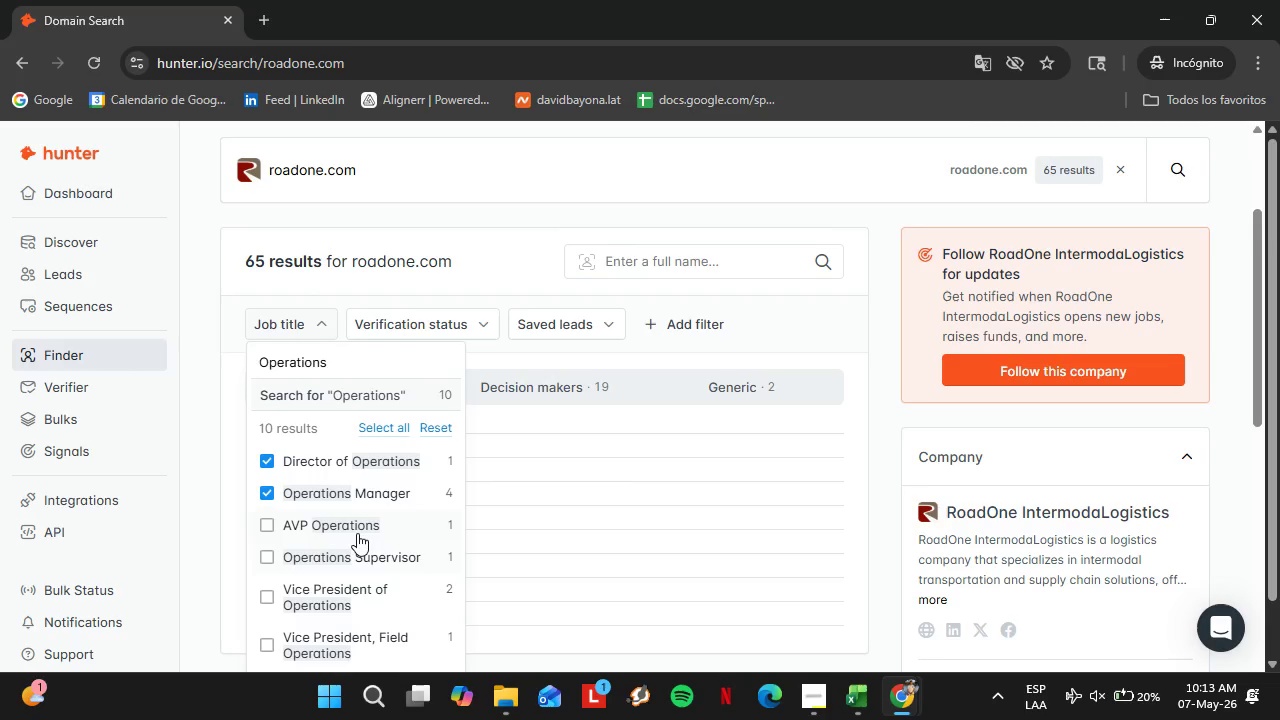 
scroll: coordinate [357, 533], scroll_direction: down, amount: 1.0
 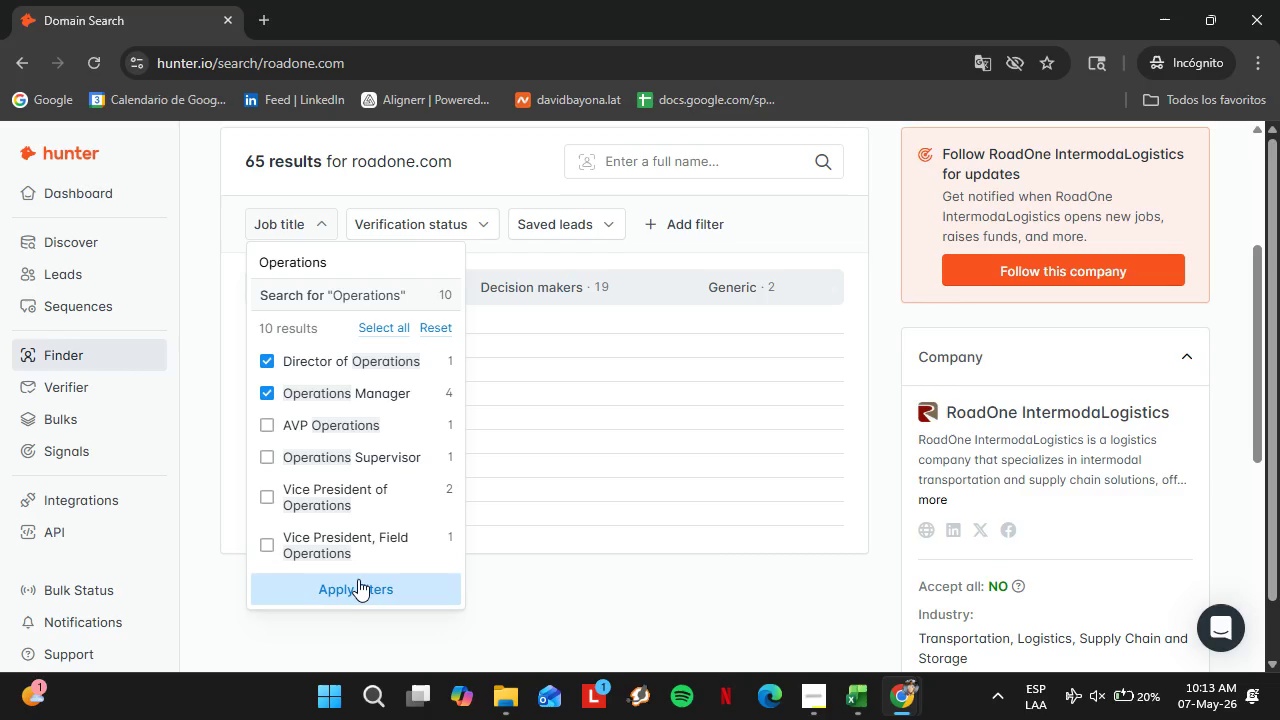 
left_click([358, 578])
 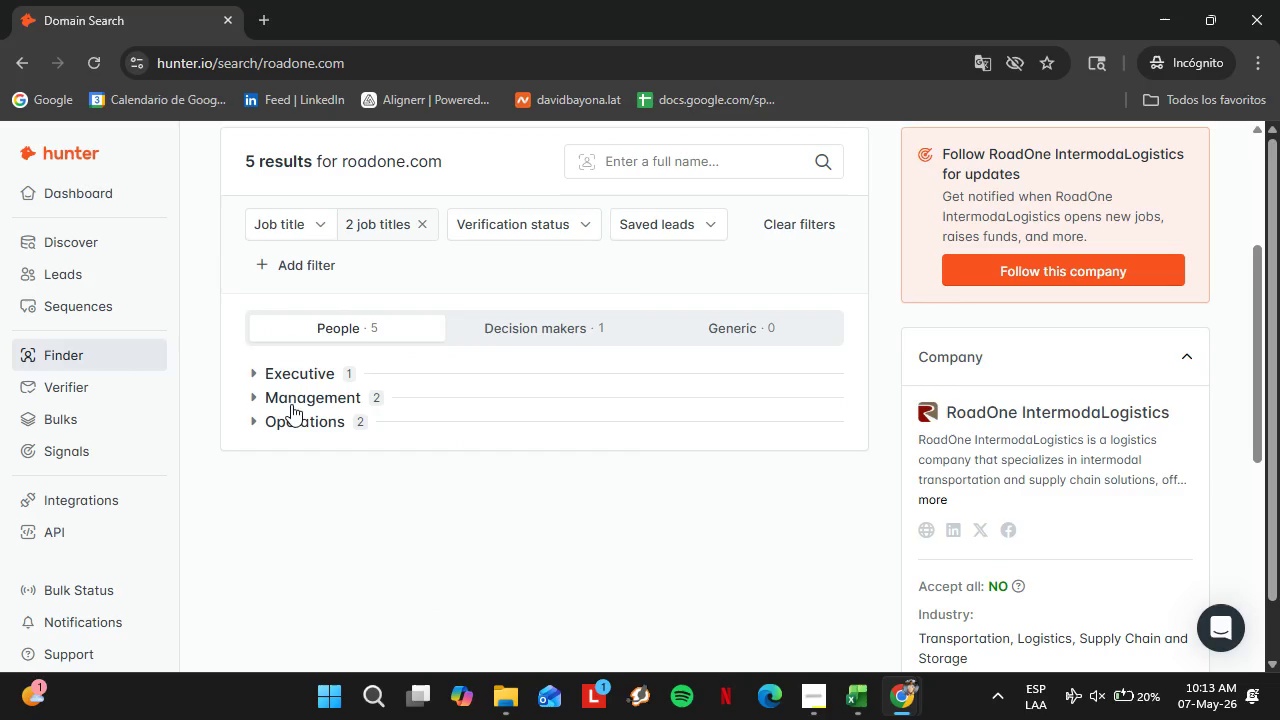 
left_click([311, 421])
 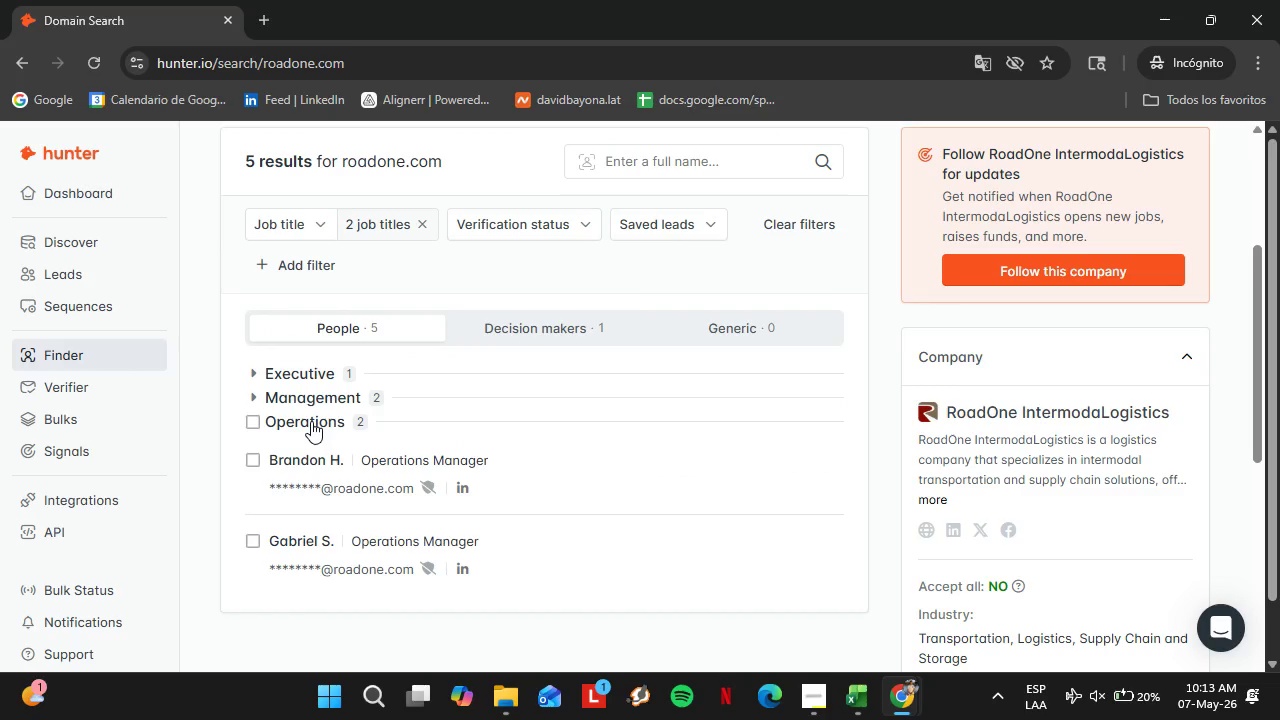 
left_click([311, 421])
 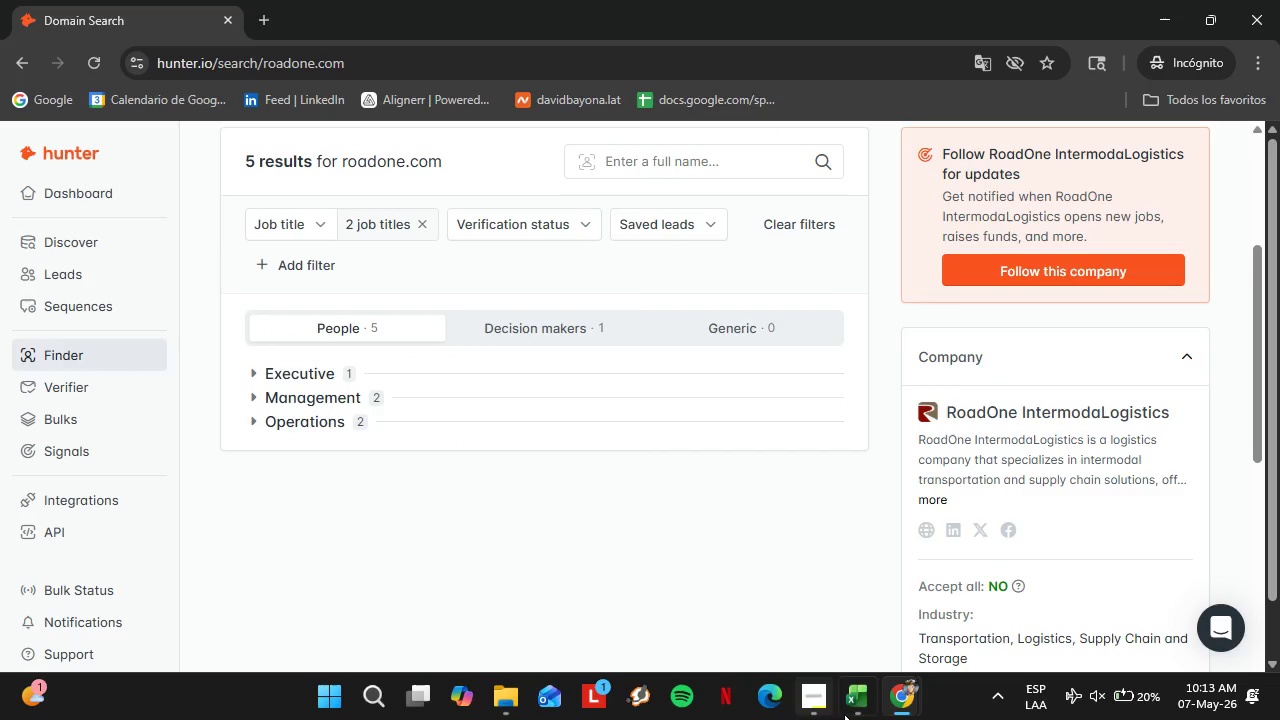 
left_click([853, 712])
 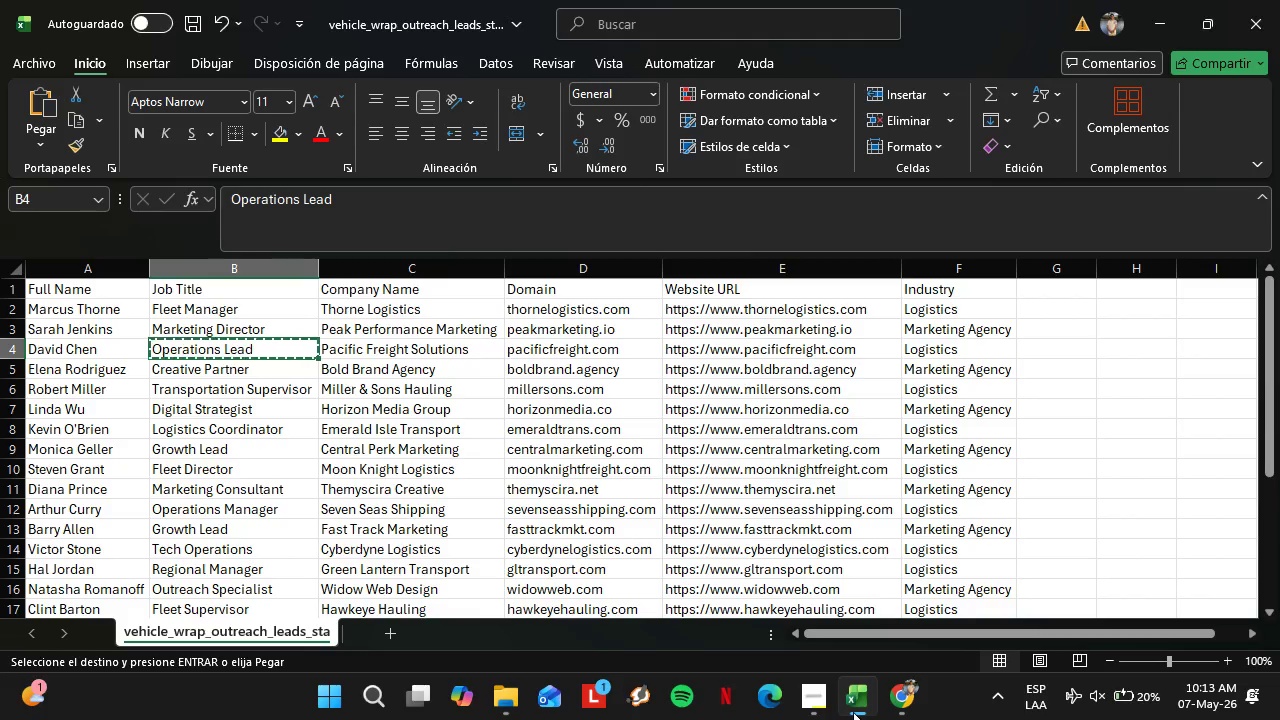 
left_click([893, 712])
 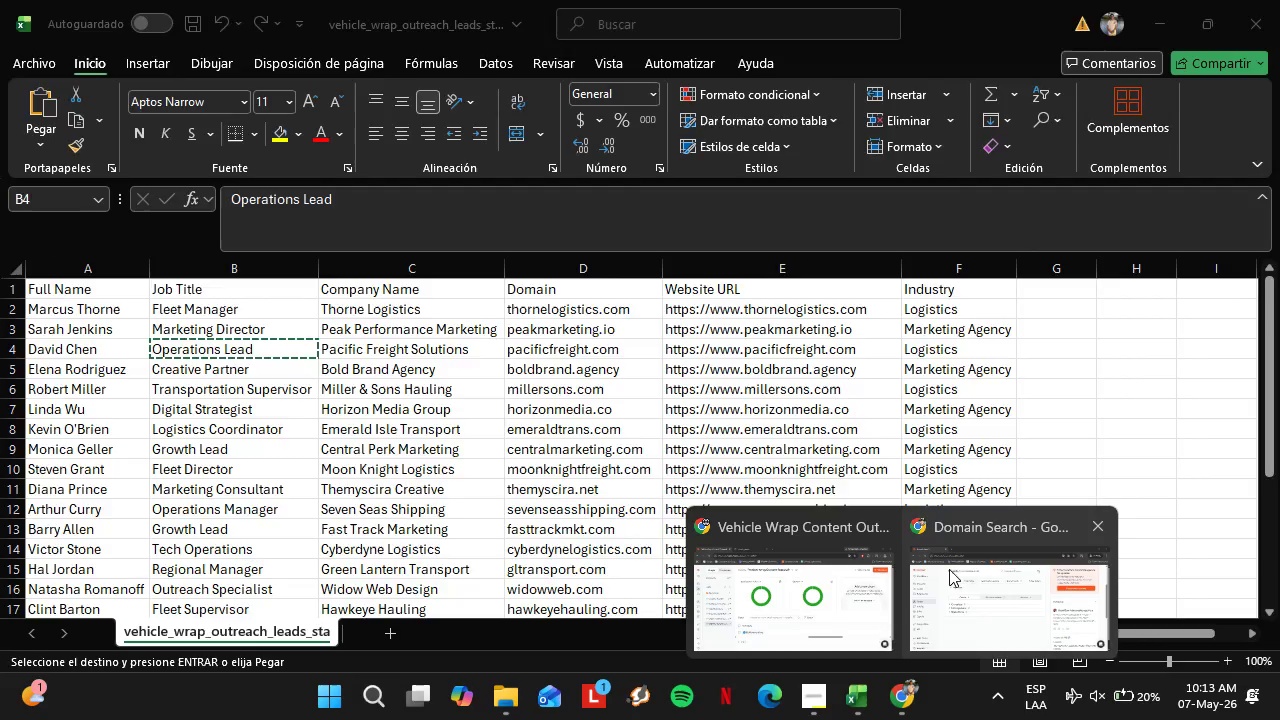 
left_click([973, 585])
 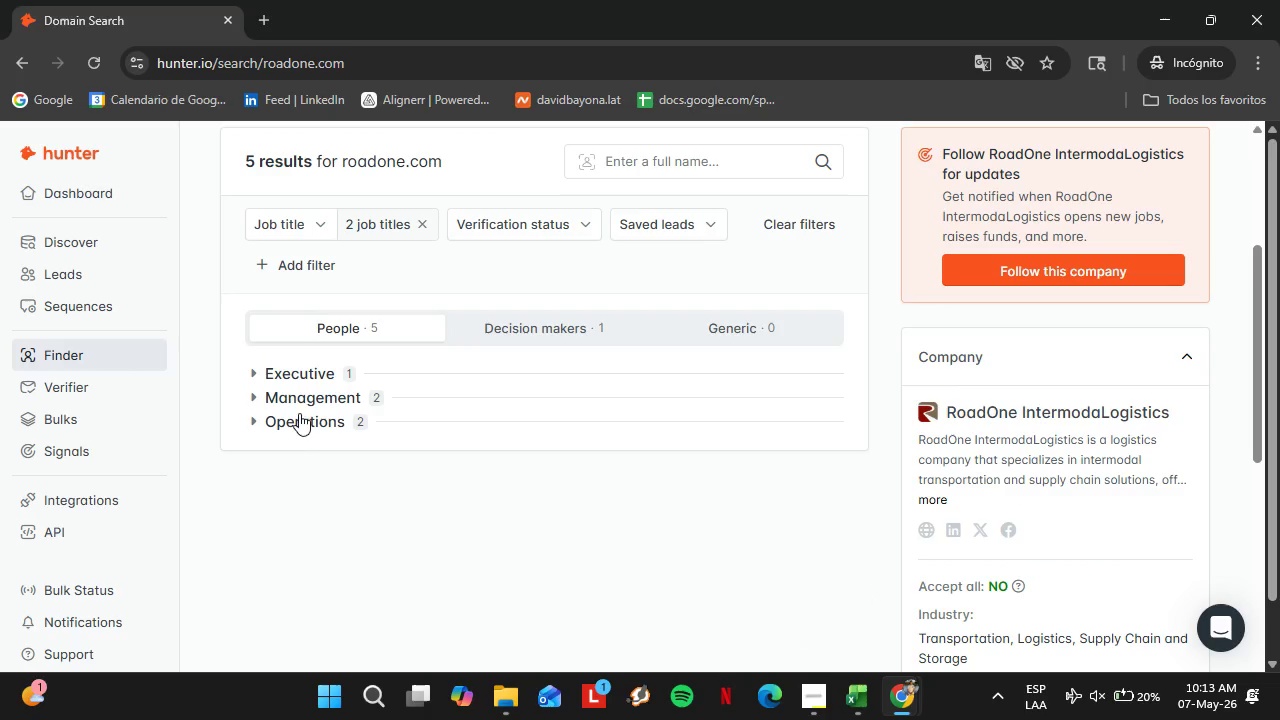 
left_click([290, 433])
 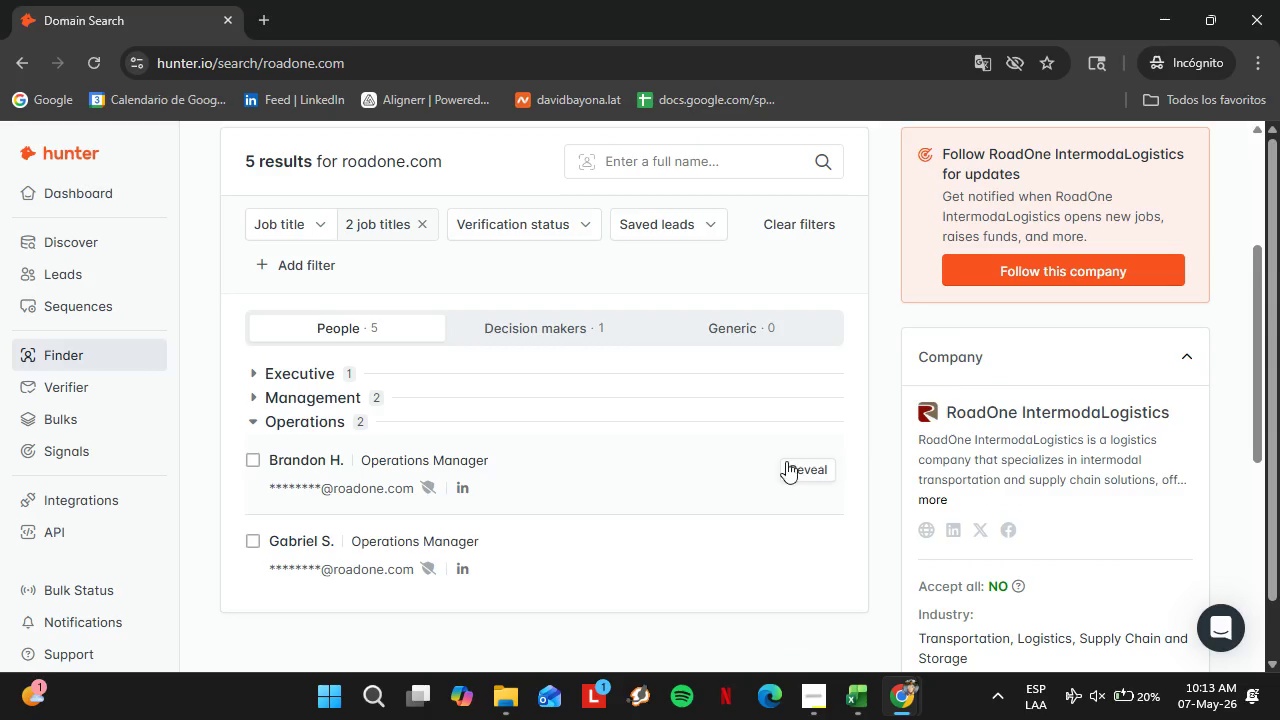 
left_click_drag(start_coordinate=[800, 465], to_coordinate=[801, 470])
 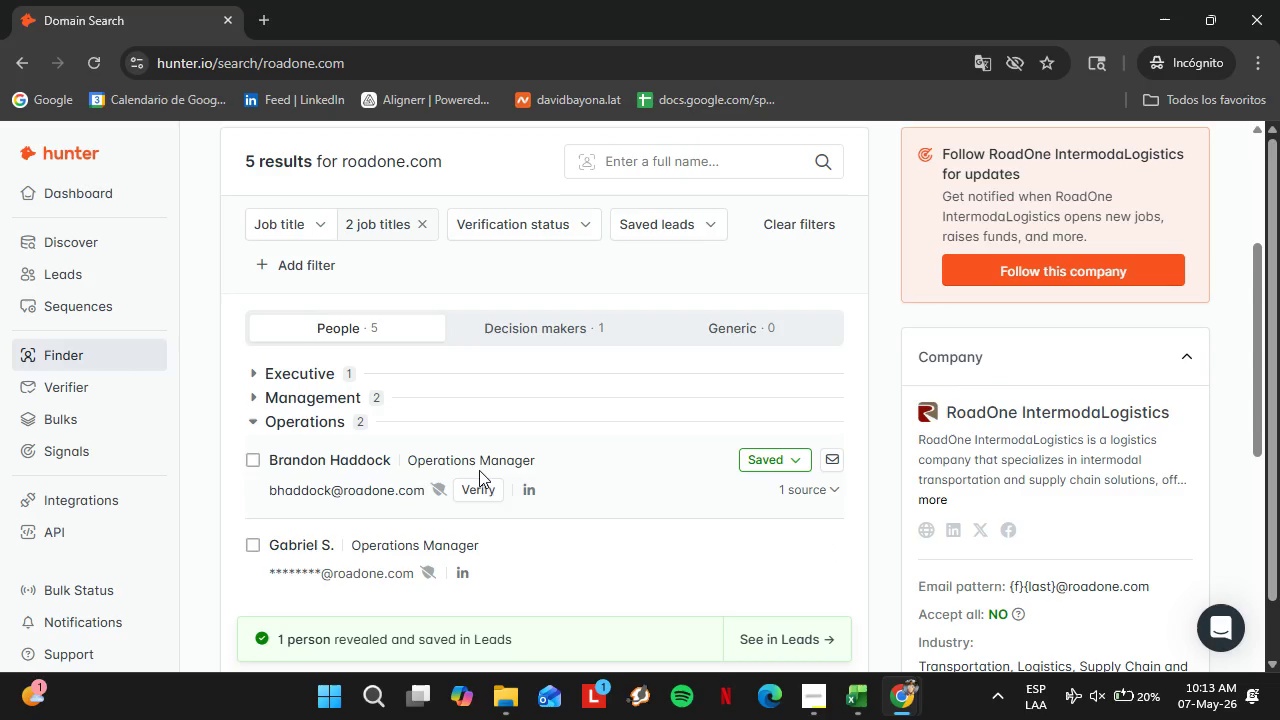 
left_click([490, 491])
 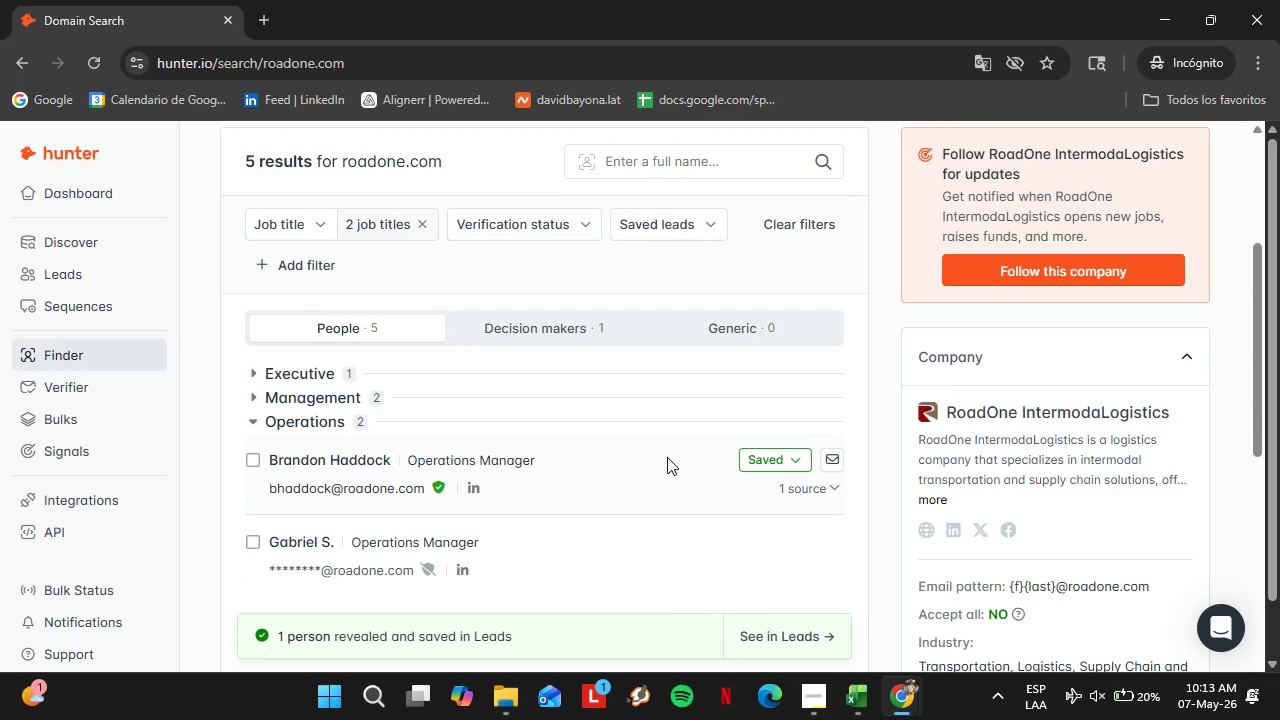 
wait(11.62)
 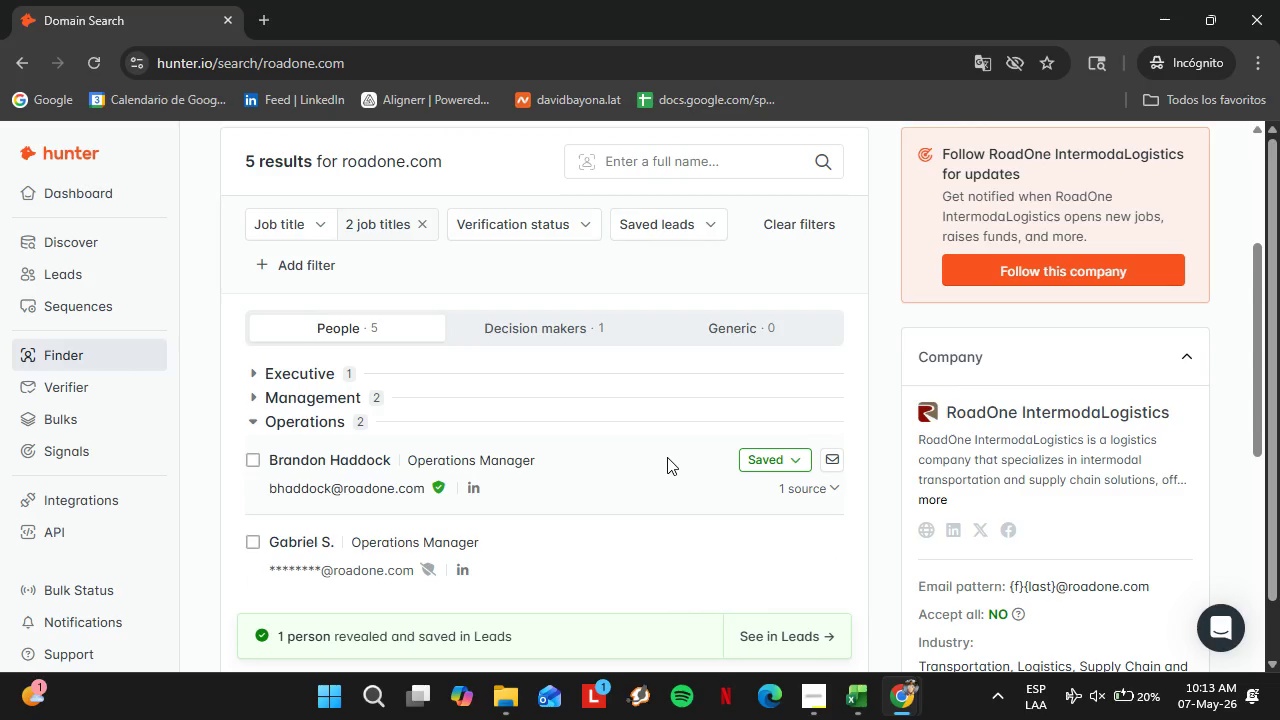 
left_click([763, 457])
 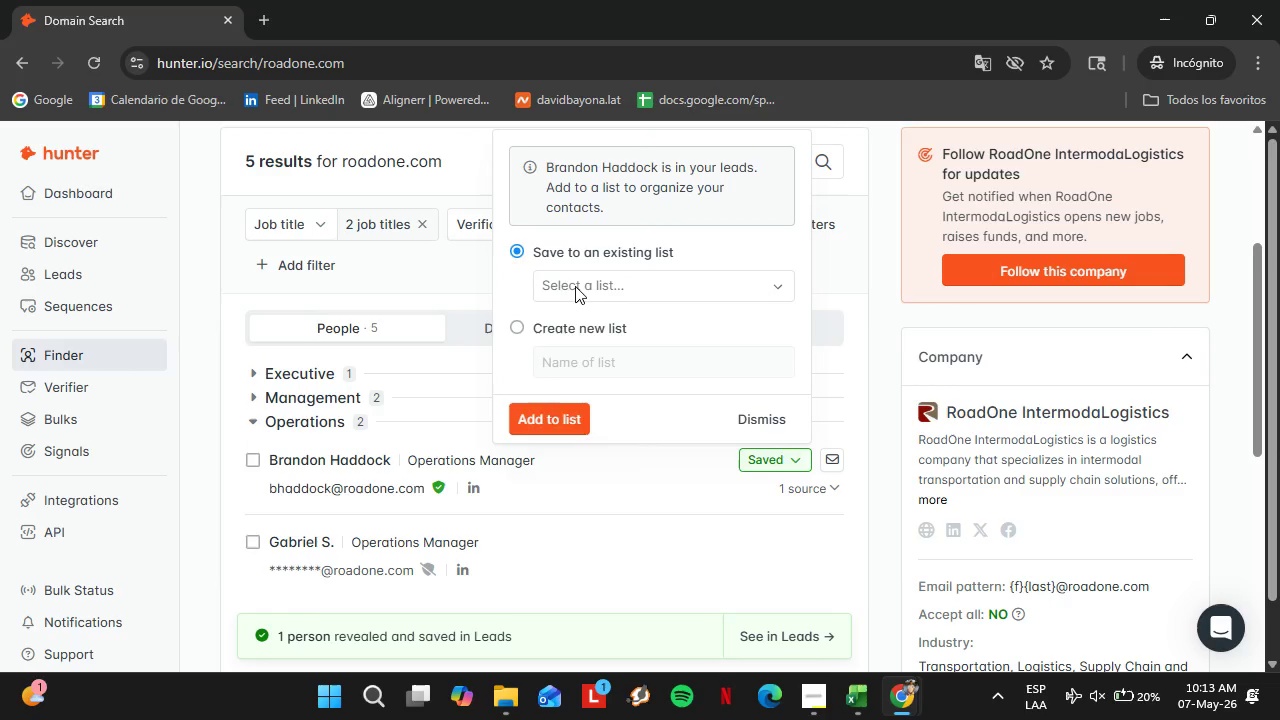 
left_click([576, 280])
 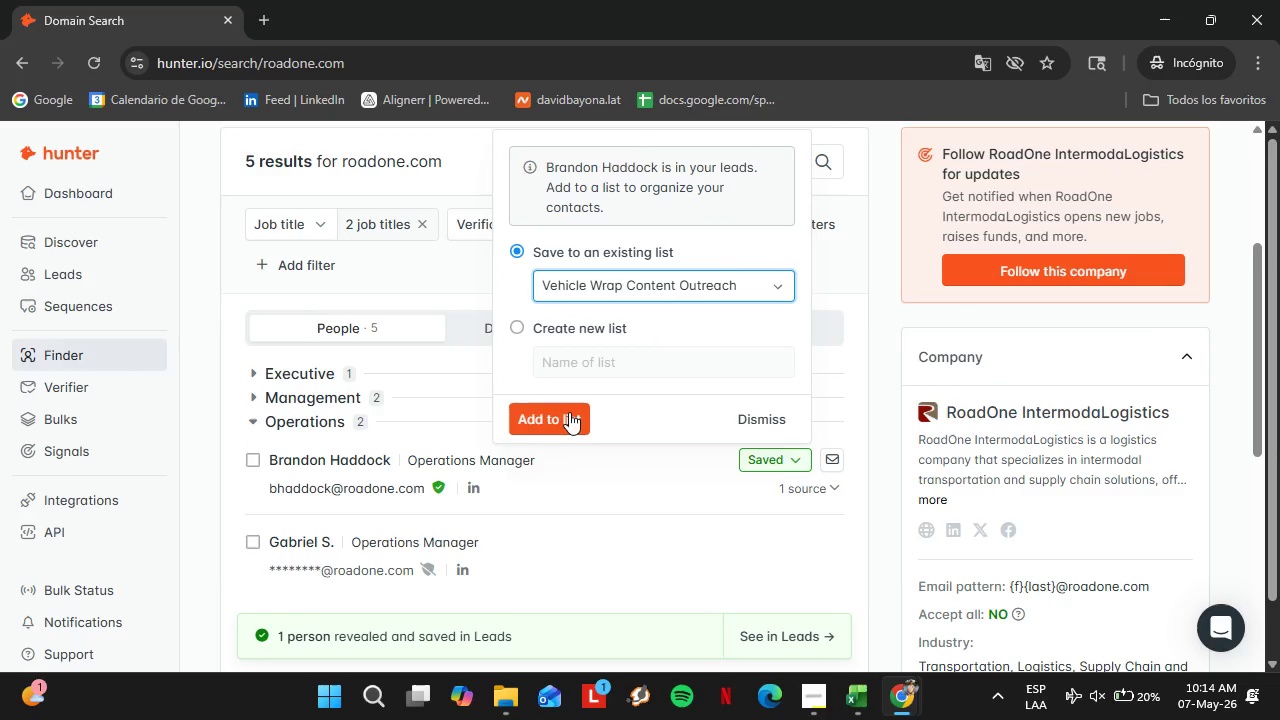 
double_click([568, 412])
 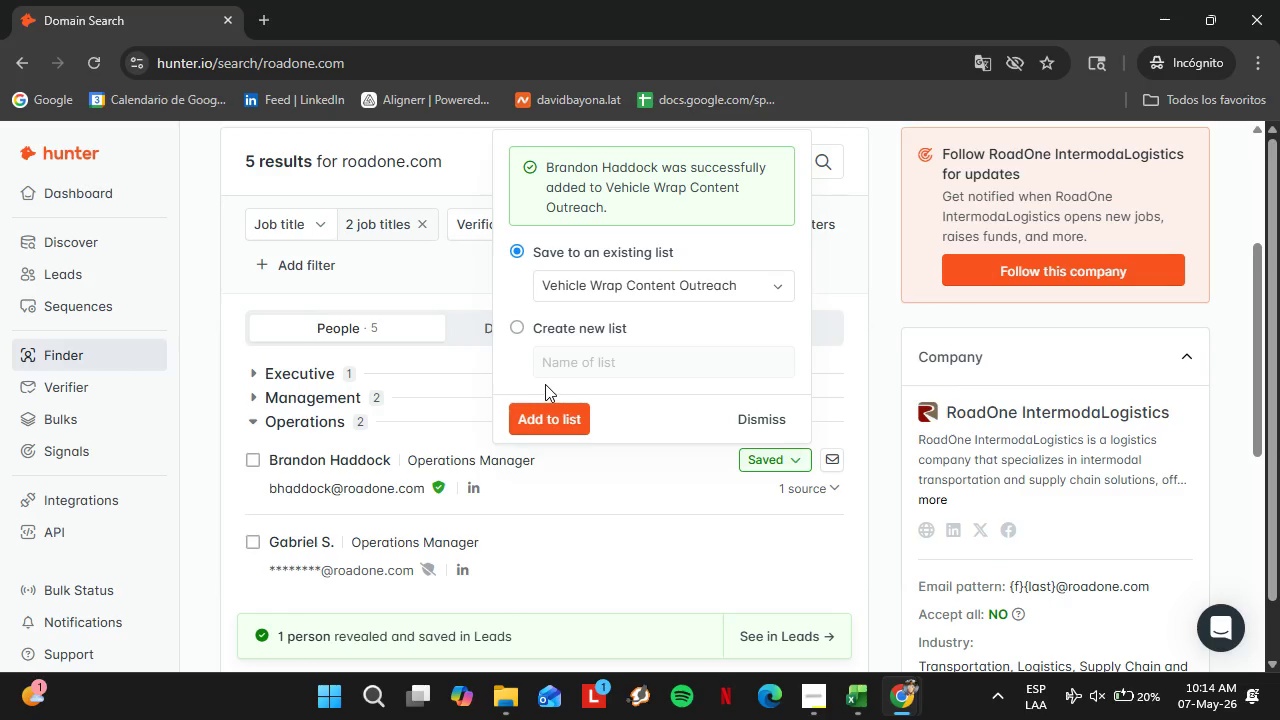 
wait(27.0)
 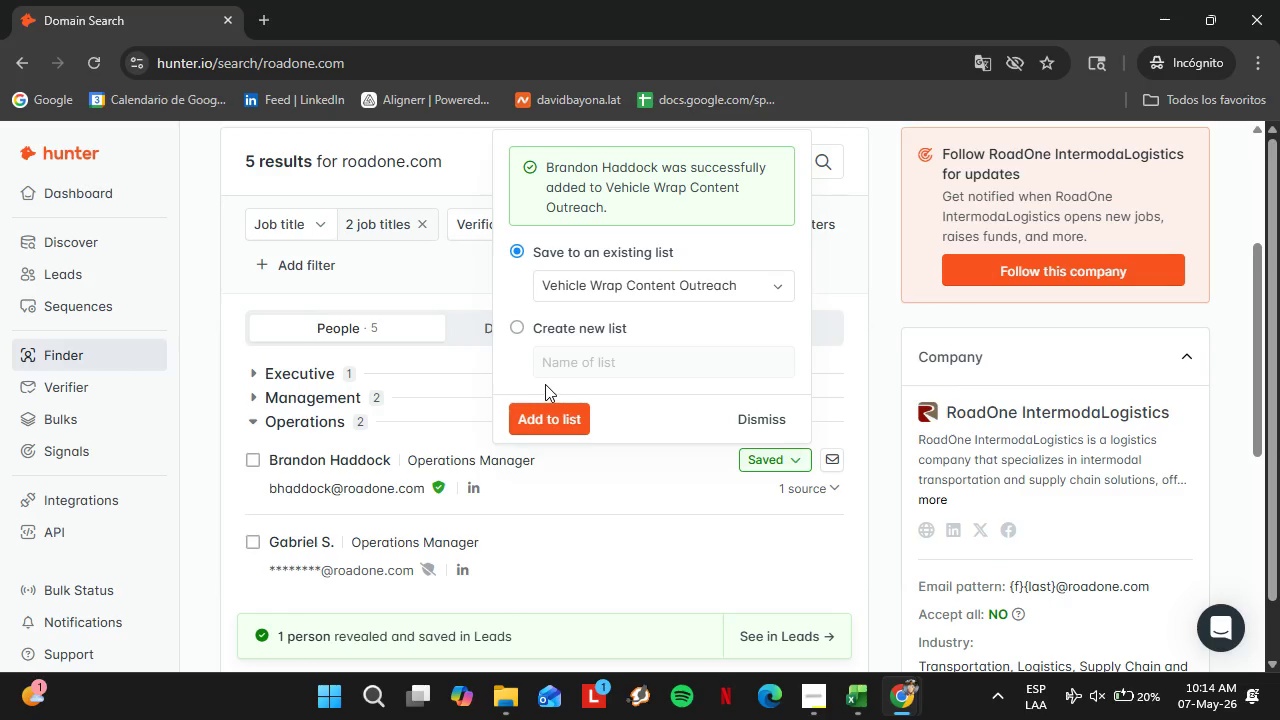 
left_click([546, 417])
 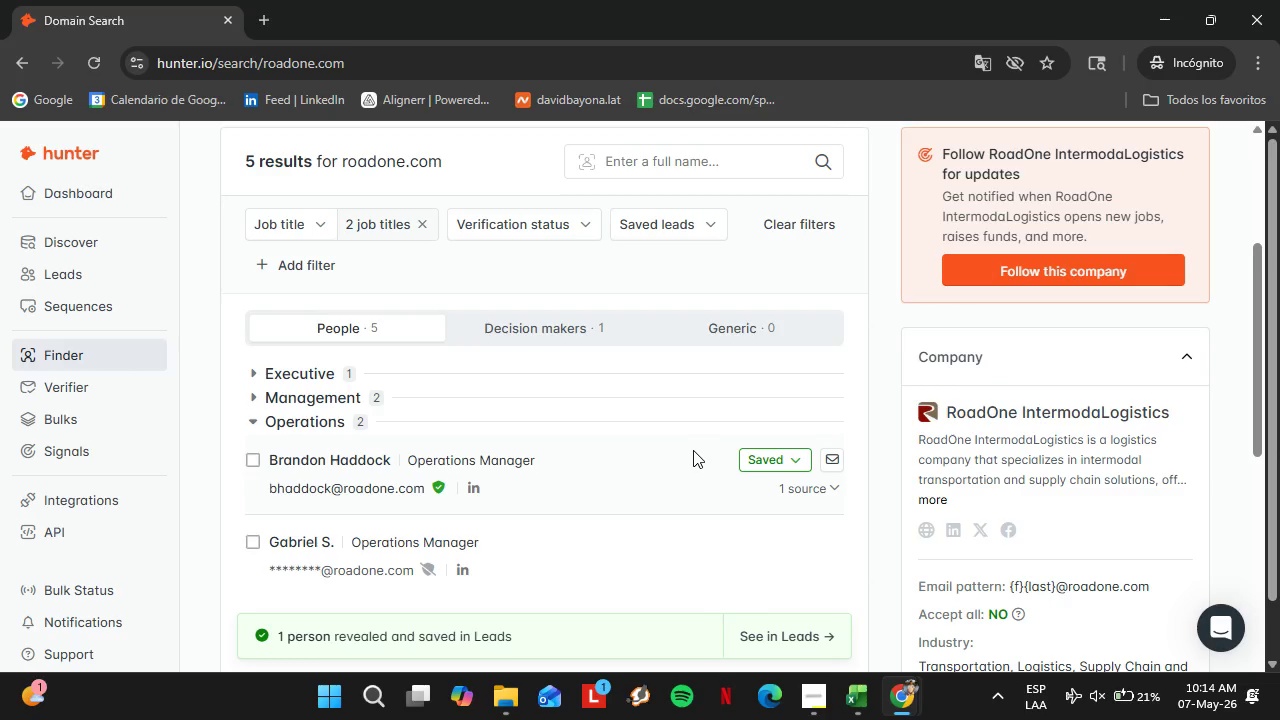 
wait(29.5)
 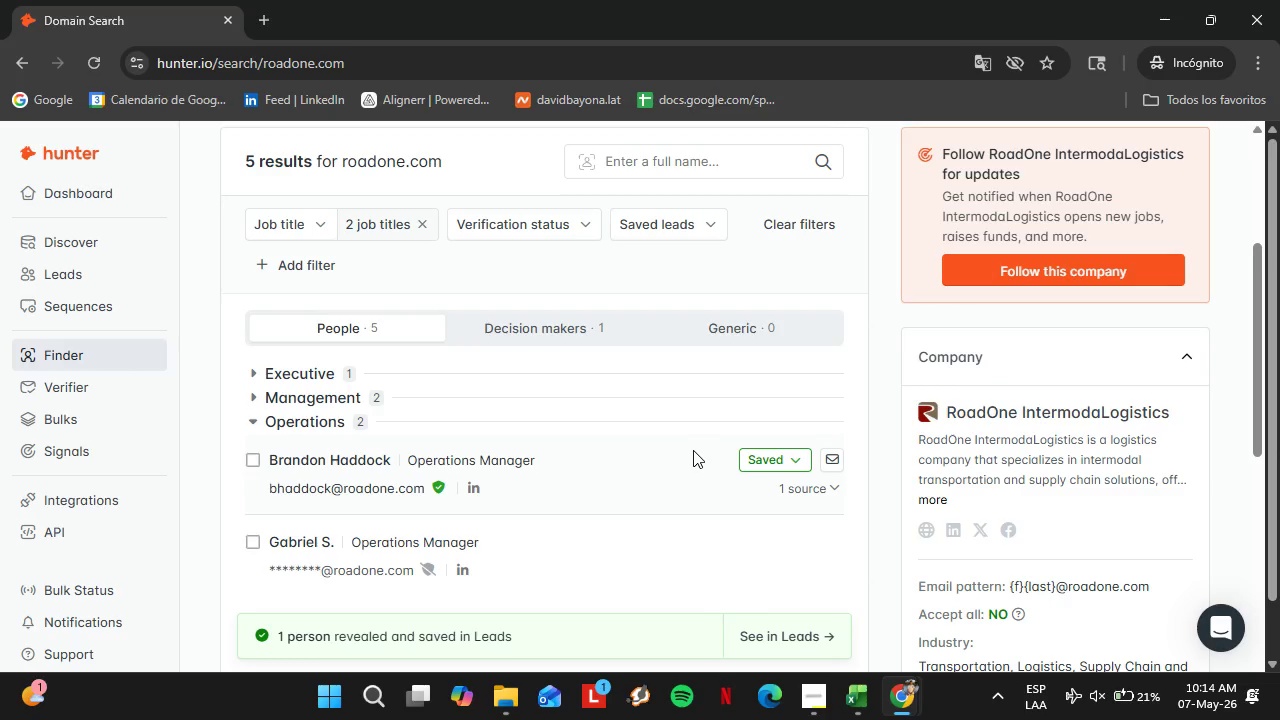 
left_click([61, 271])
 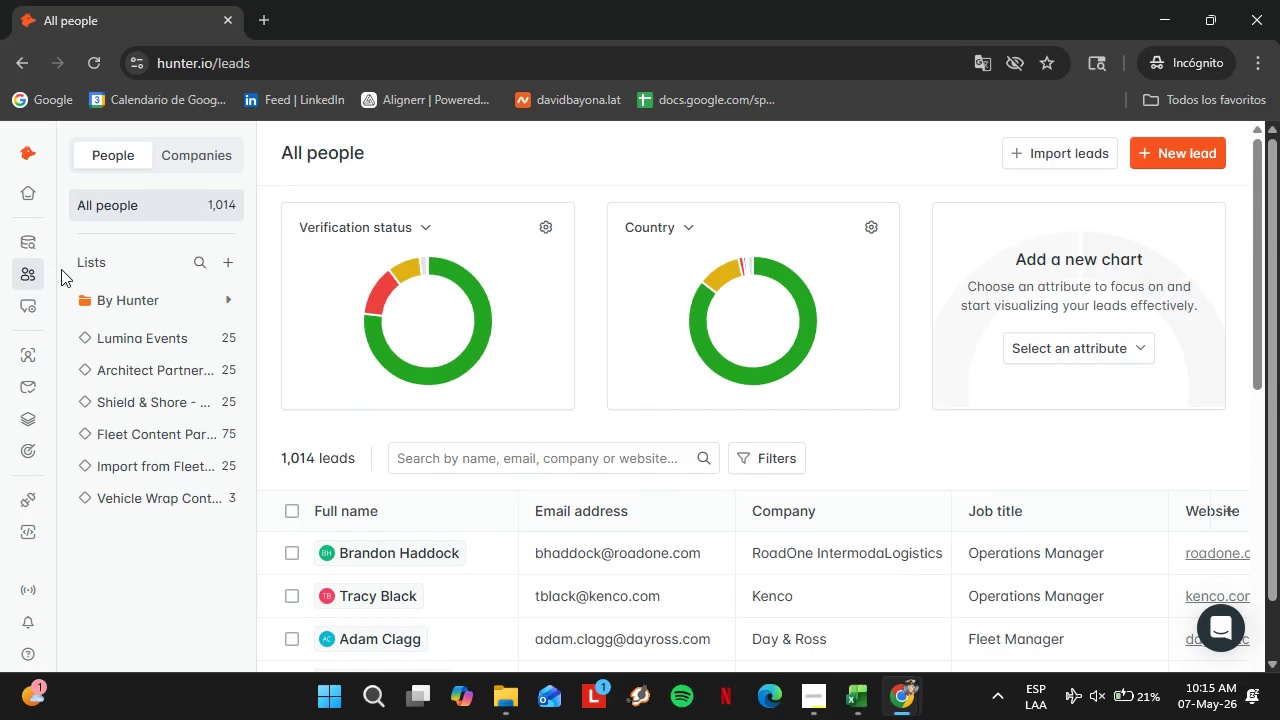 
wait(23.75)
 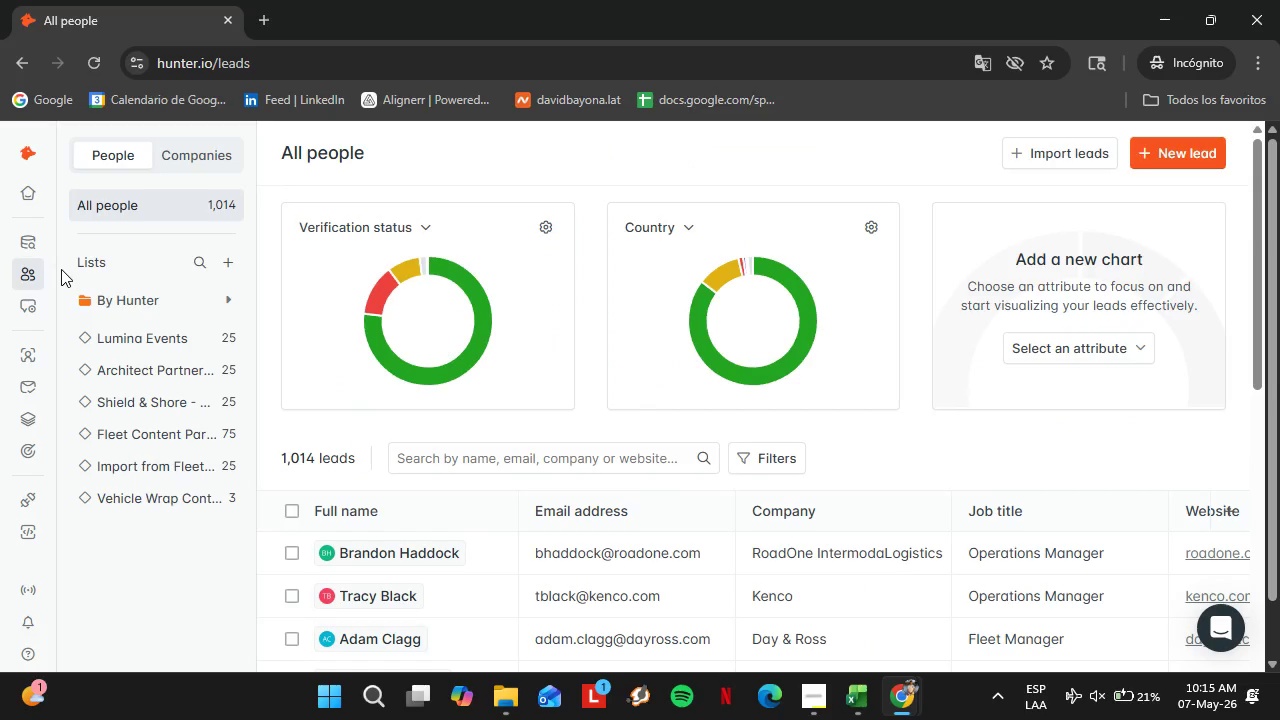 
left_click([157, 494])
 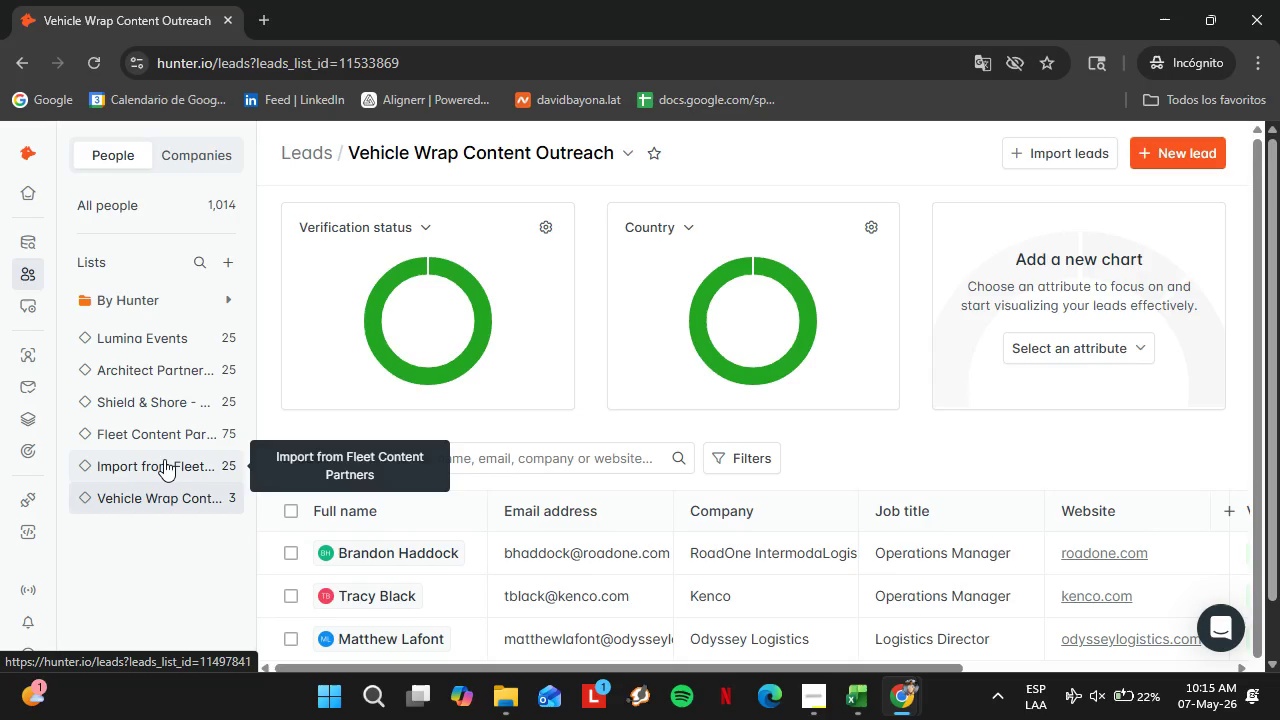 
wait(30.3)
 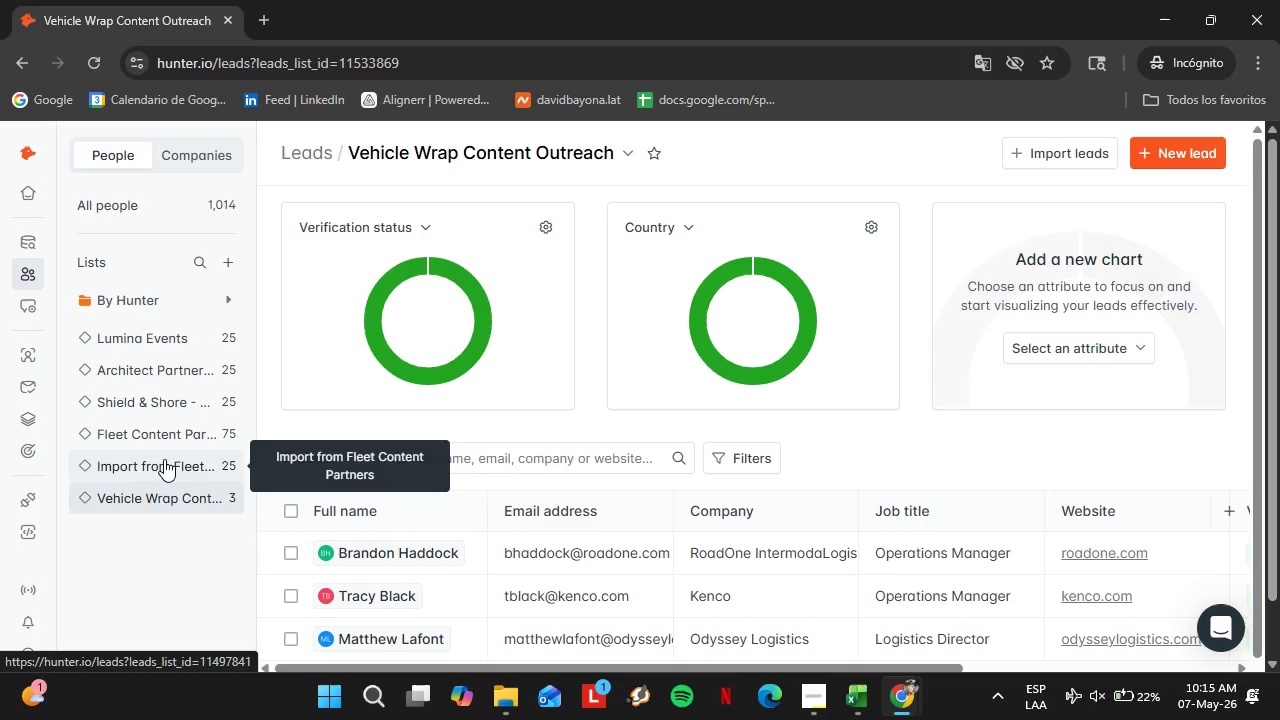 
scroll: coordinate [669, 466], scroll_direction: down, amount: 2.0
 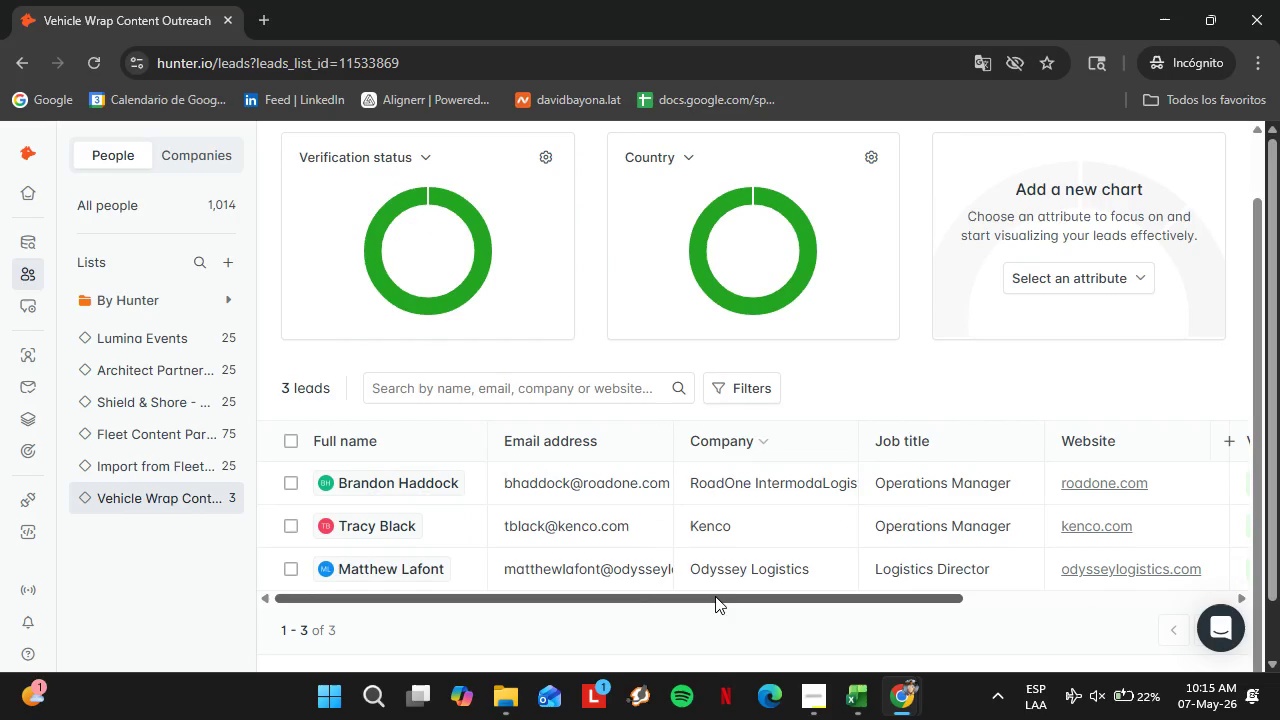 
left_click_drag(start_coordinate=[714, 597], to_coordinate=[1046, 637])
 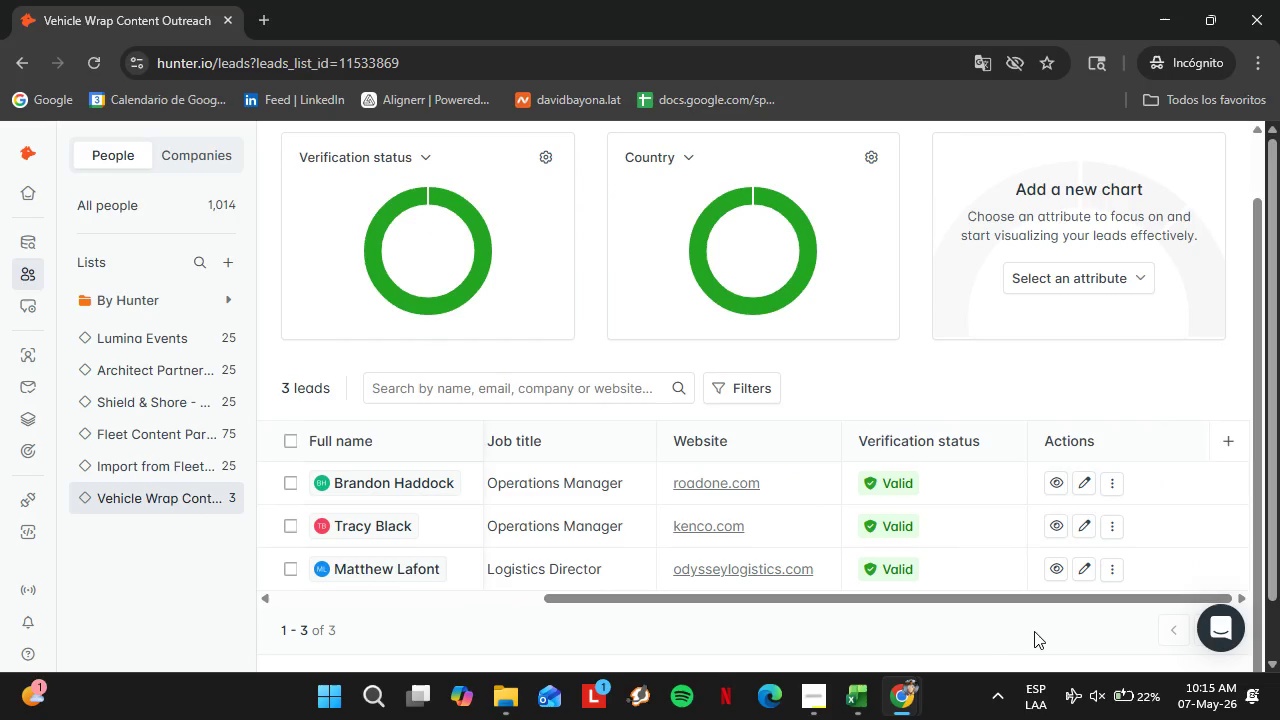 
left_click([1040, 638])
 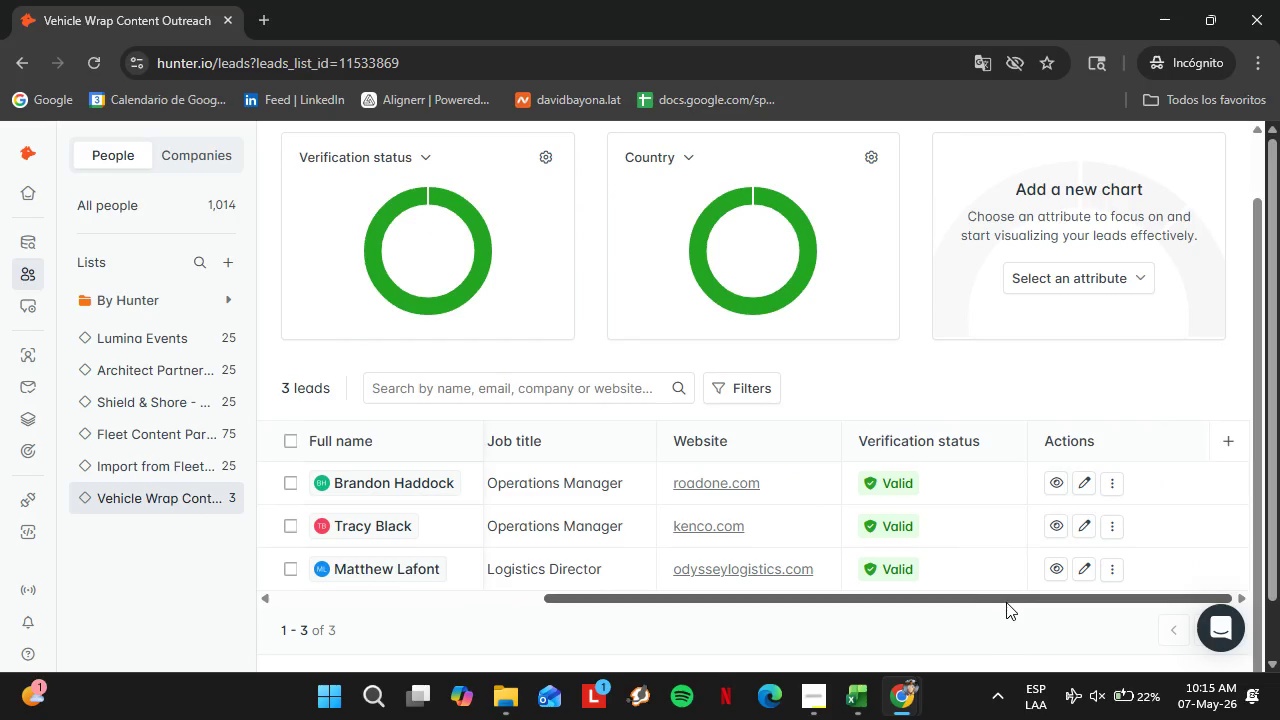 
left_click_drag(start_coordinate=[1006, 602], to_coordinate=[1107, 611])
 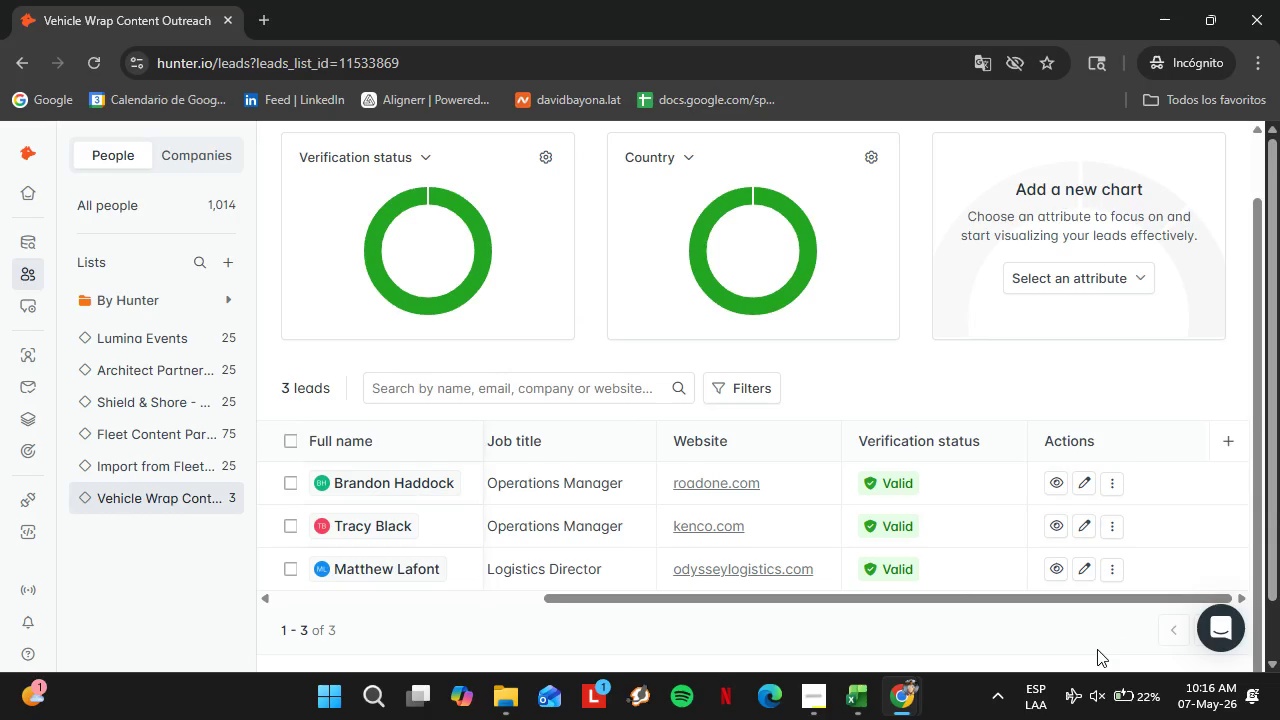 
wait(18.94)
 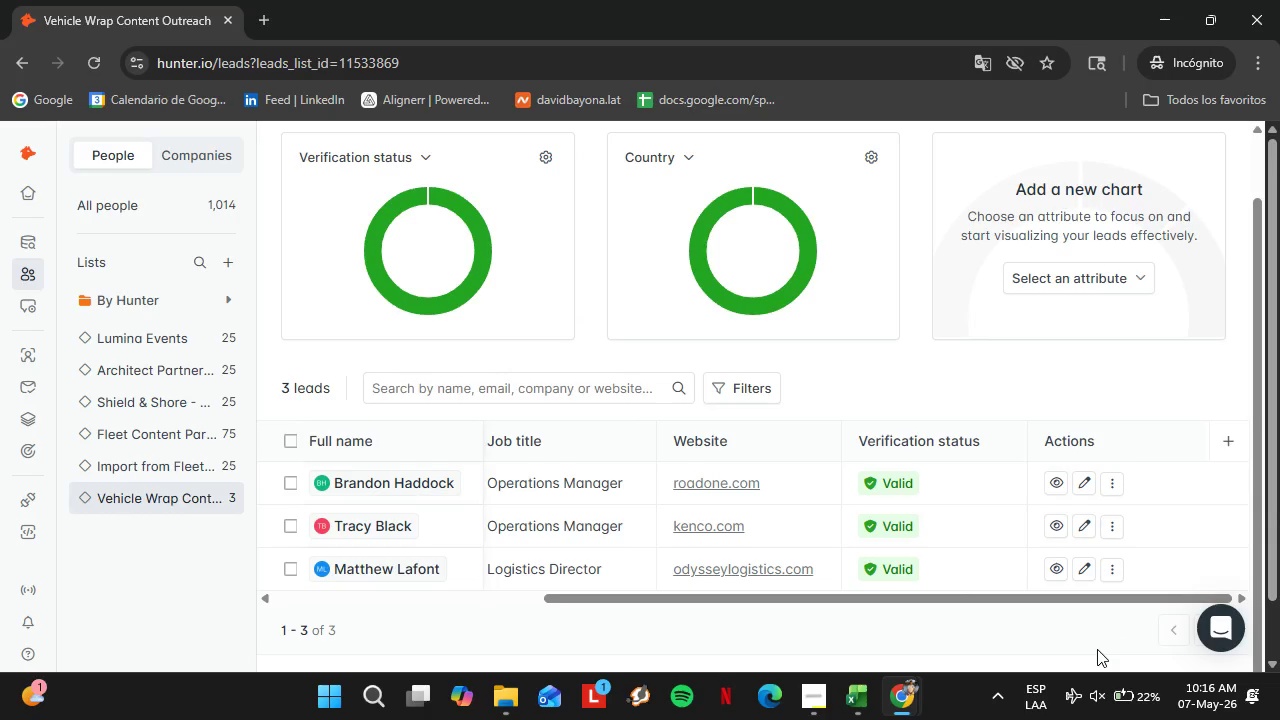 
left_click_drag(start_coordinate=[853, 594], to_coordinate=[905, 598])
 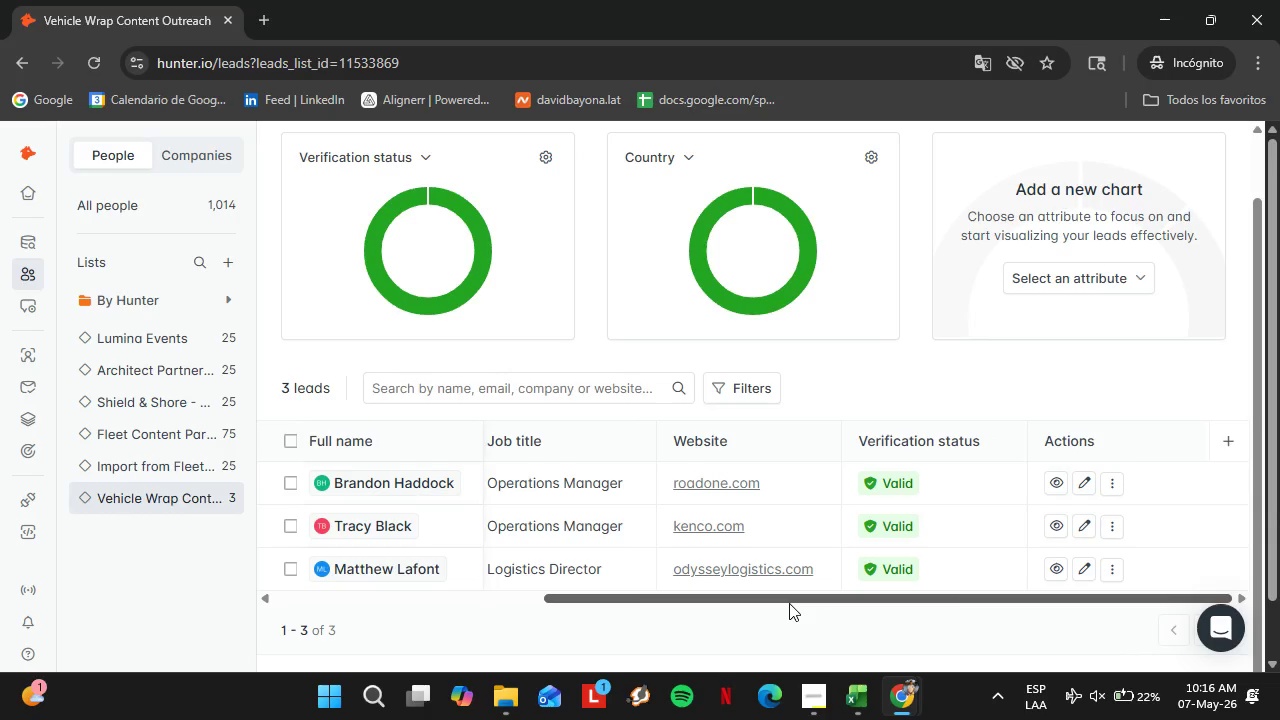 
wait(7.23)
 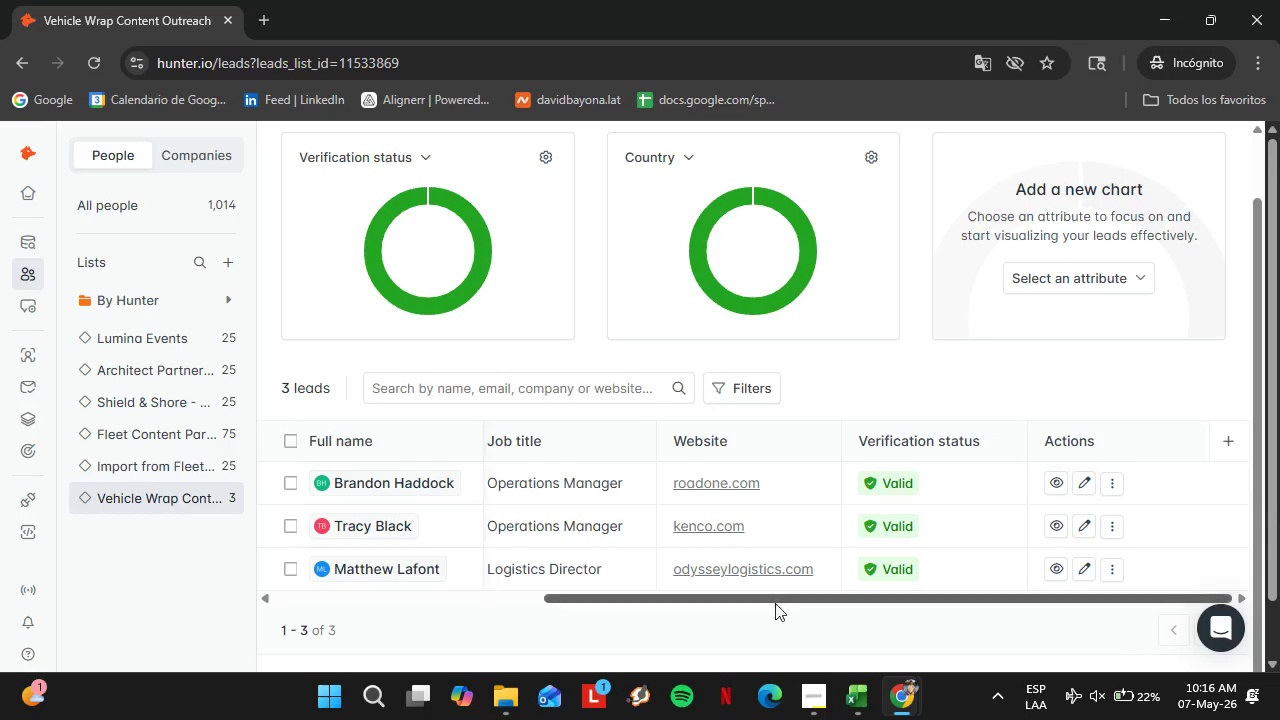 
left_click_drag(start_coordinate=[734, 602], to_coordinate=[558, 597])
 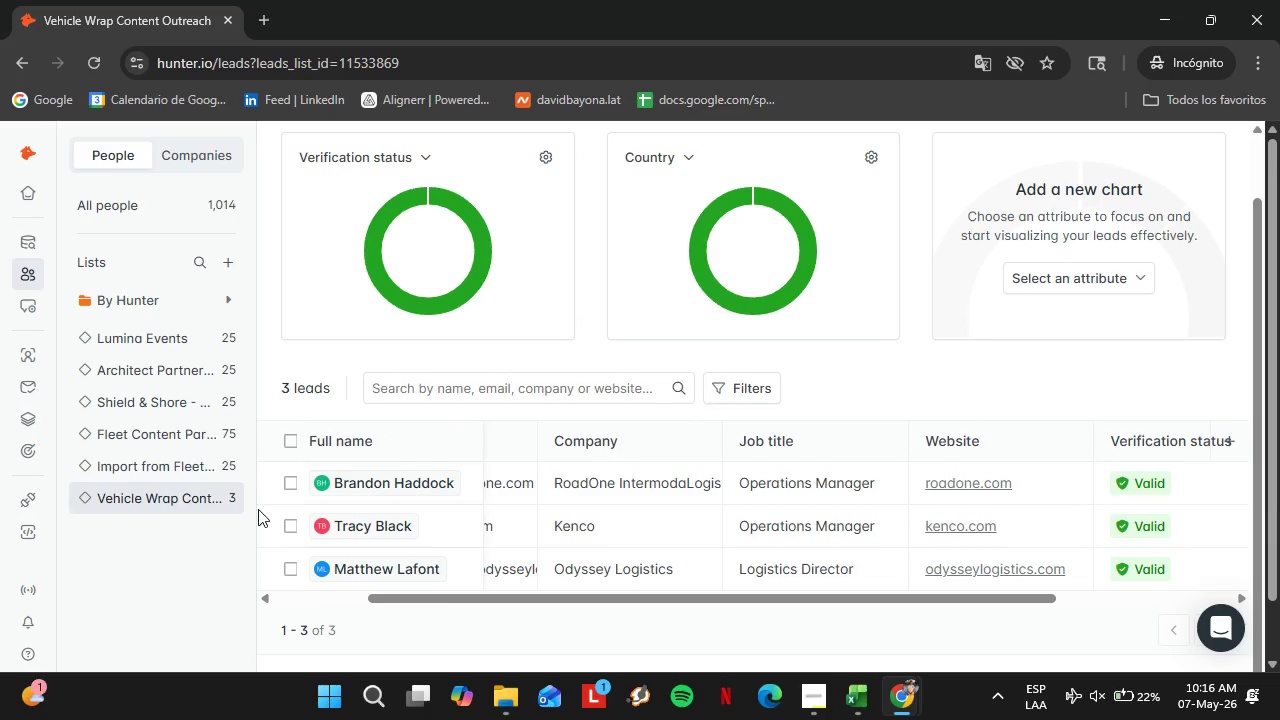 
wait(7.3)
 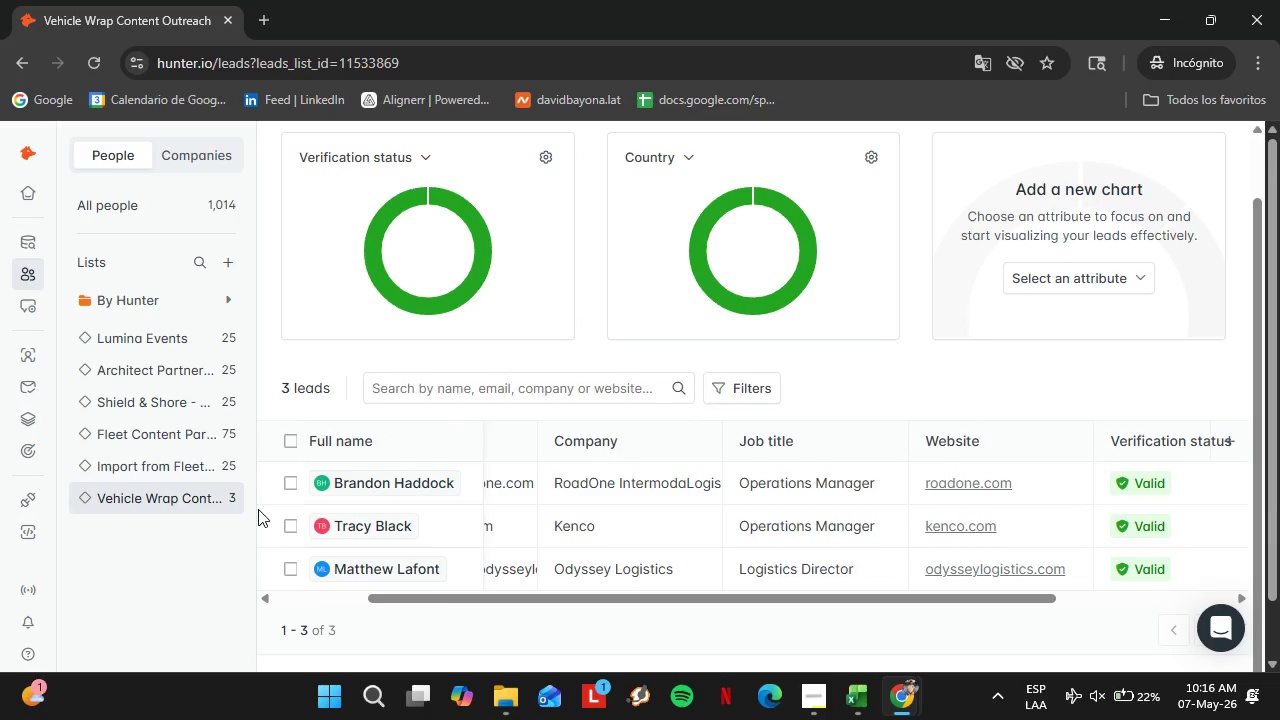 
left_click([45, 347])
 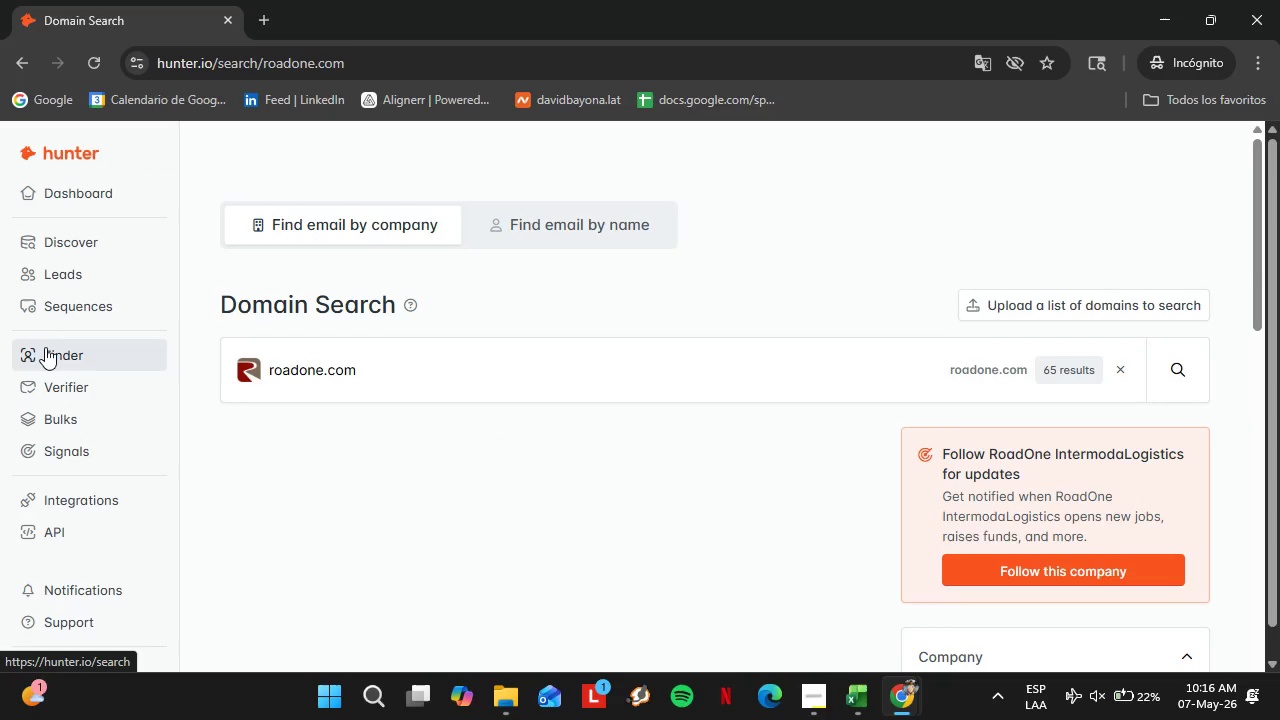 
mouse_move([281, 391])
 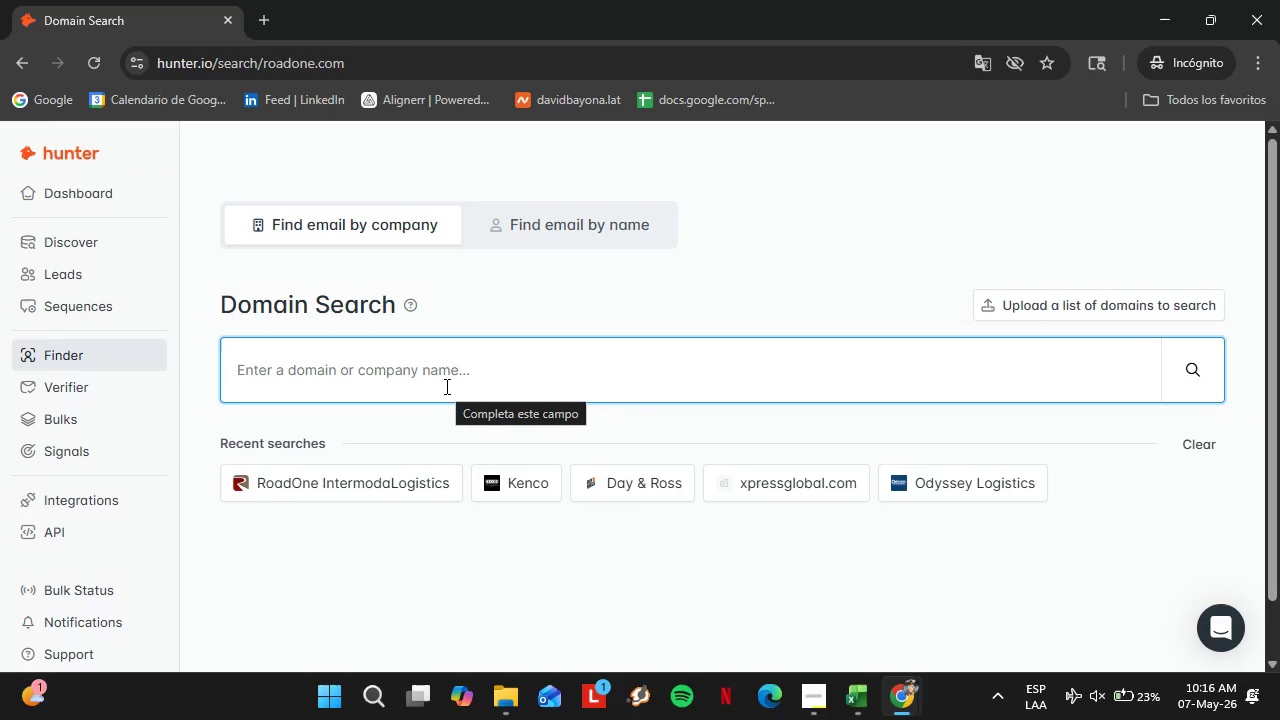 
type(marten.com)
 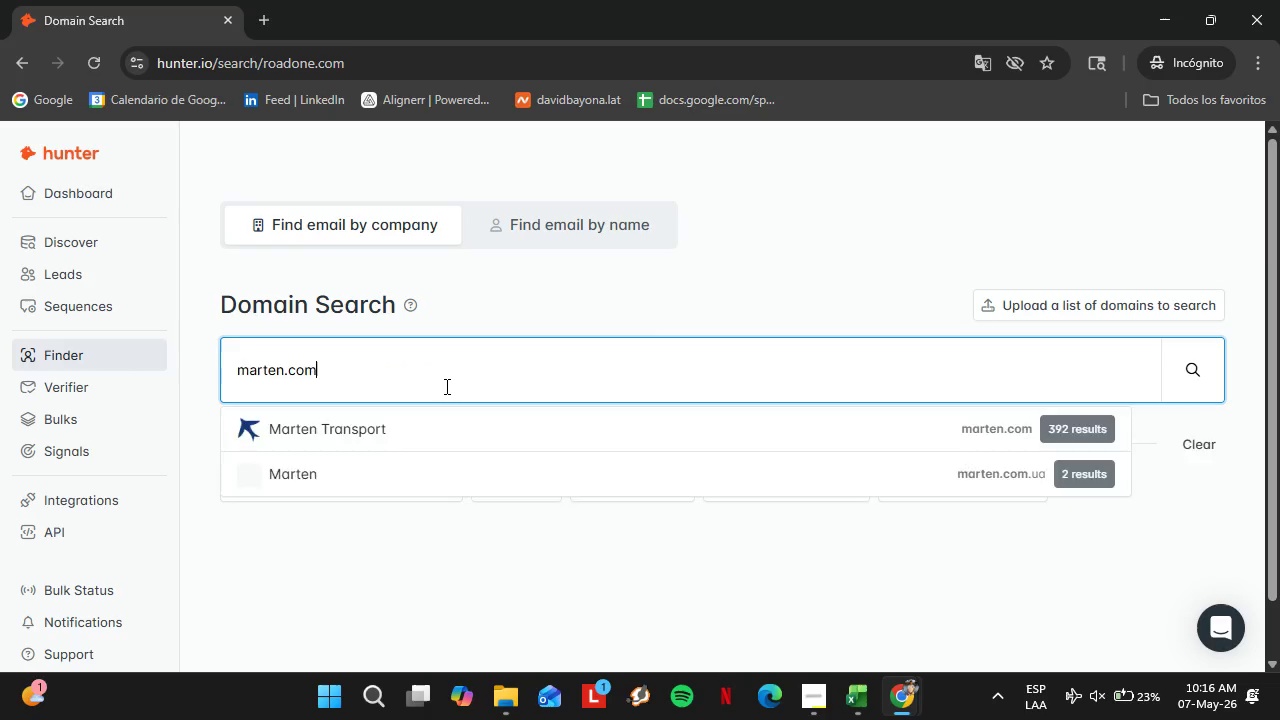 
key(Enter)
 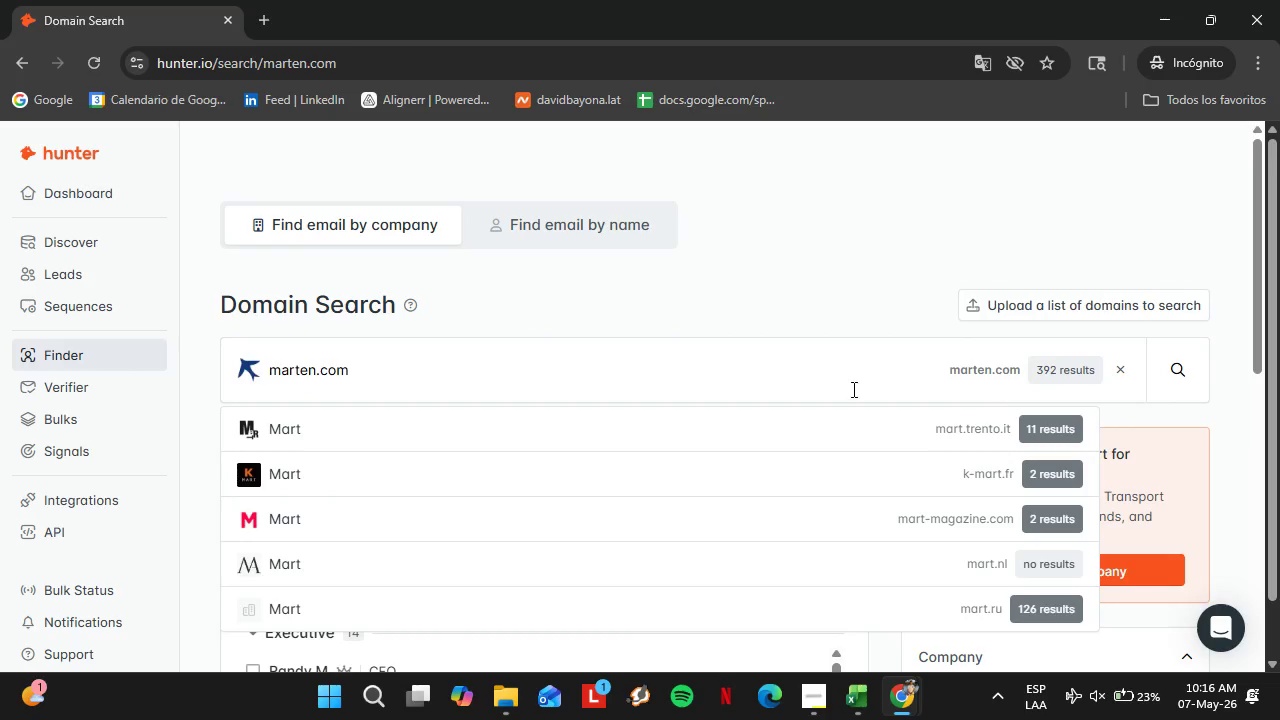 
left_click([1119, 421])
 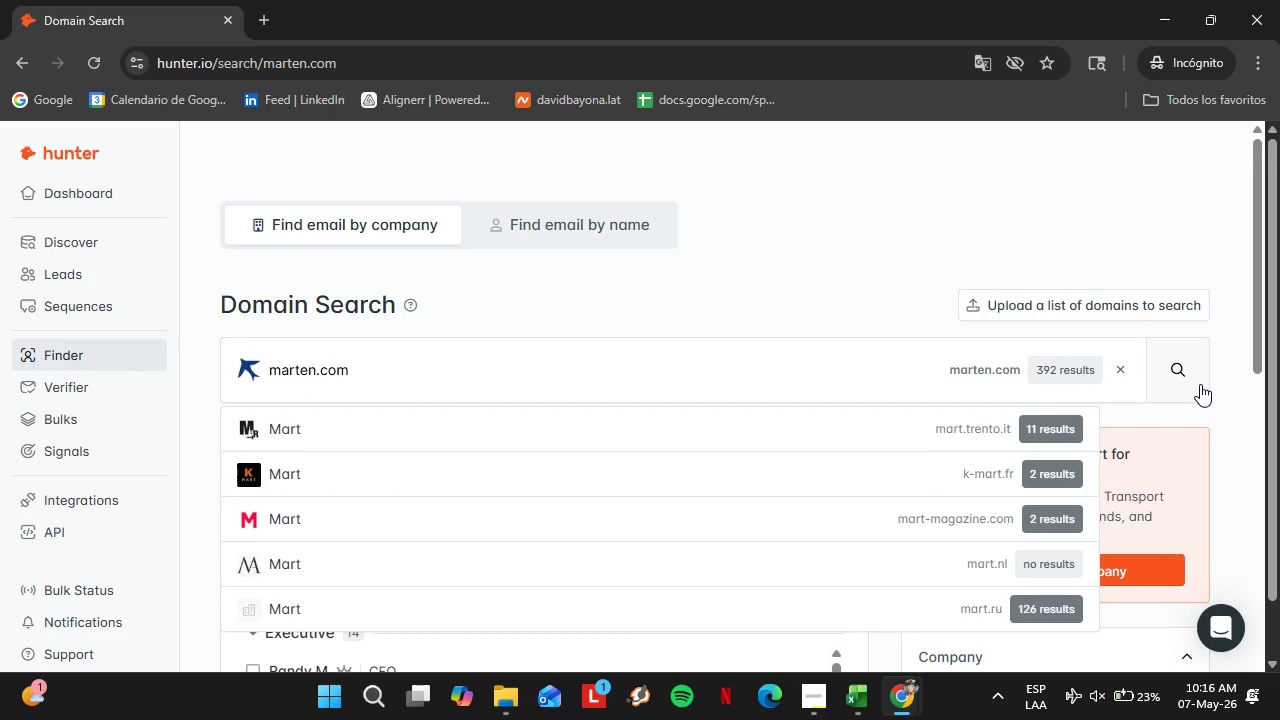 
left_click([1200, 384])
 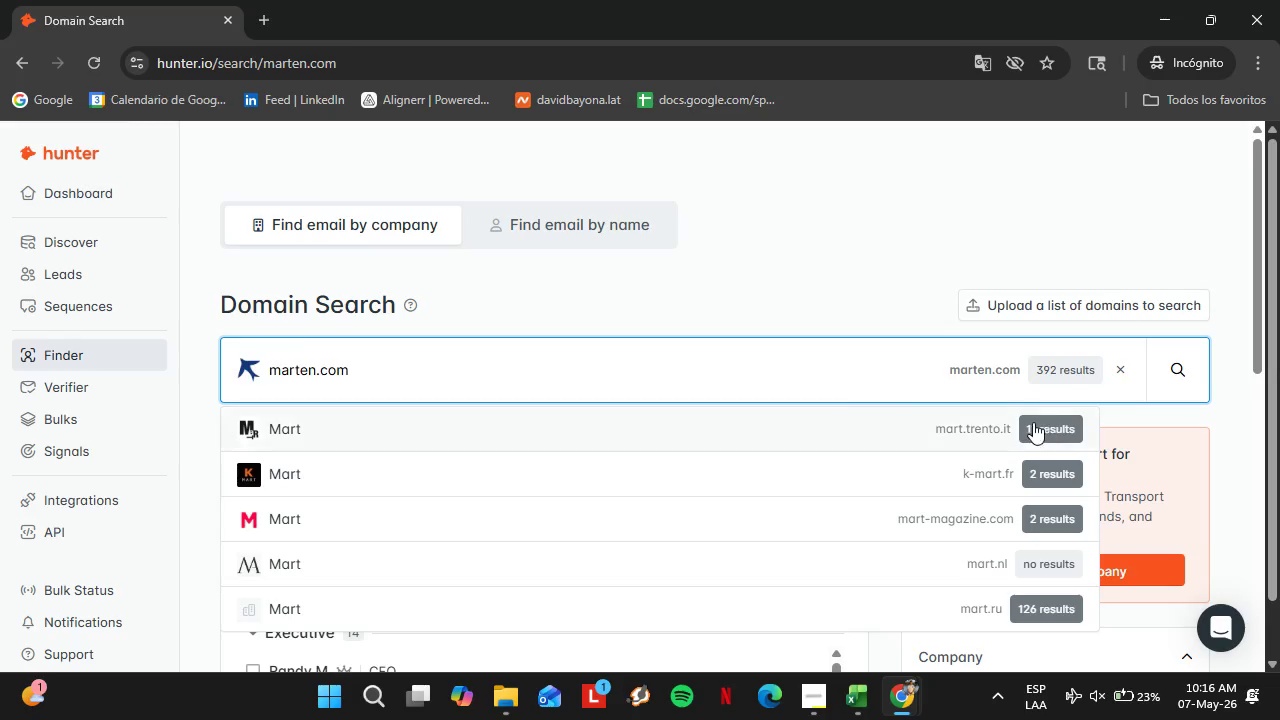 
left_click([740, 382])
 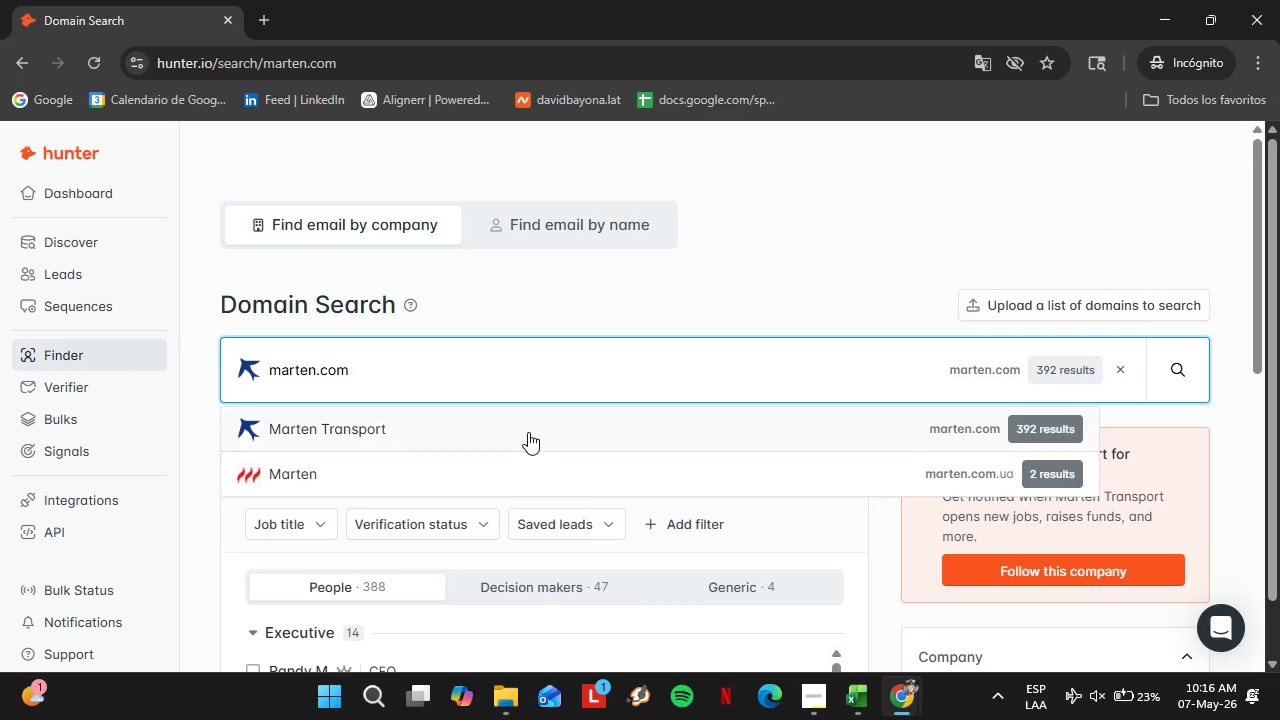 
left_click([528, 432])
 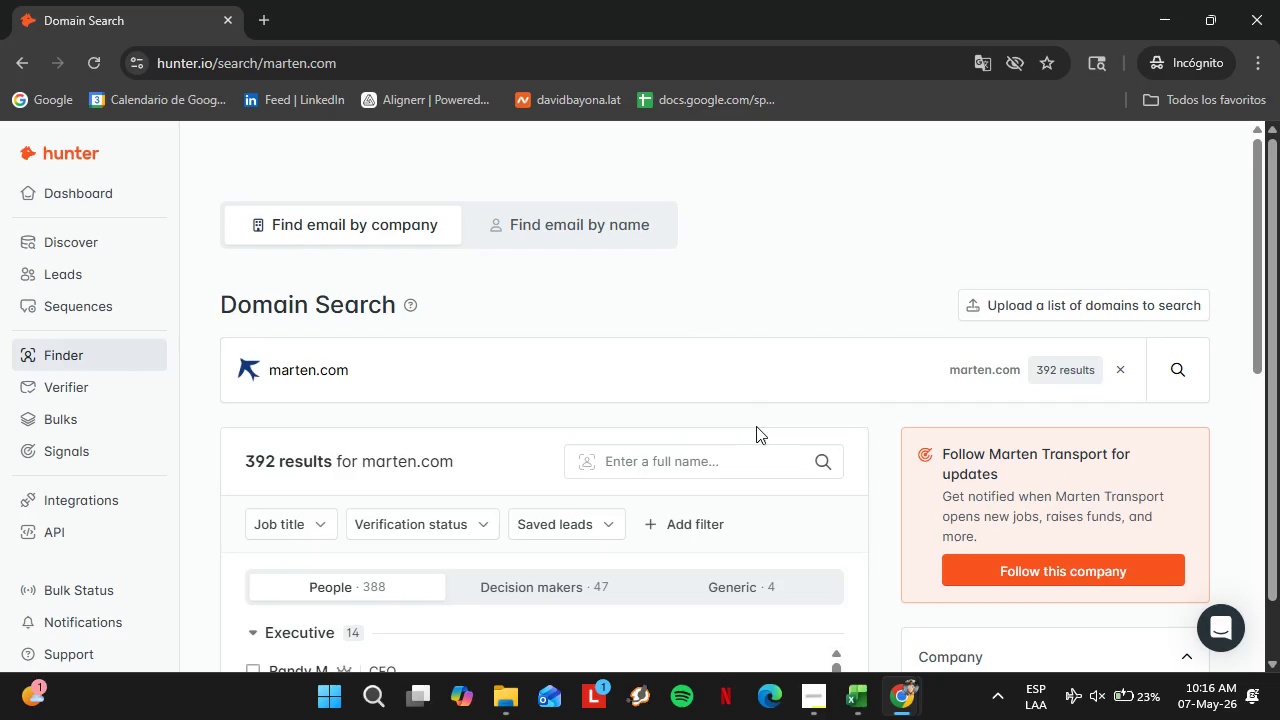 
scroll: coordinate [757, 426], scroll_direction: down, amount: 2.0
 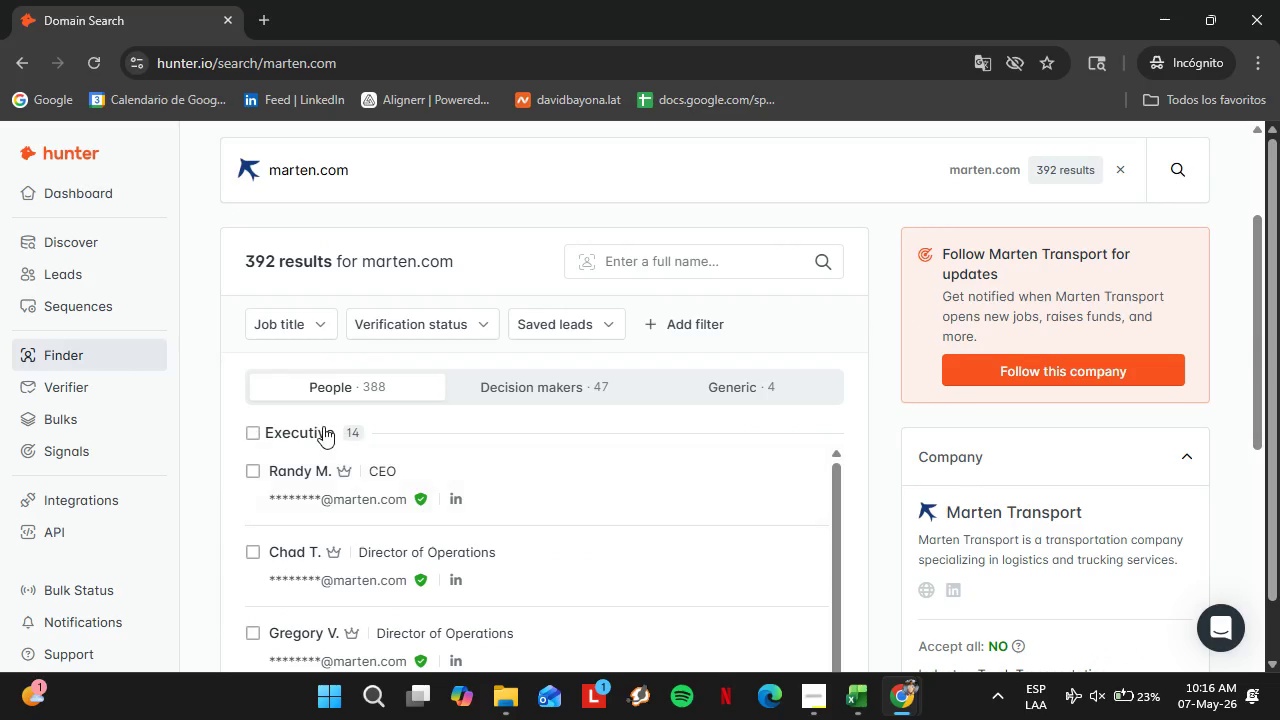 
double_click([314, 430])
 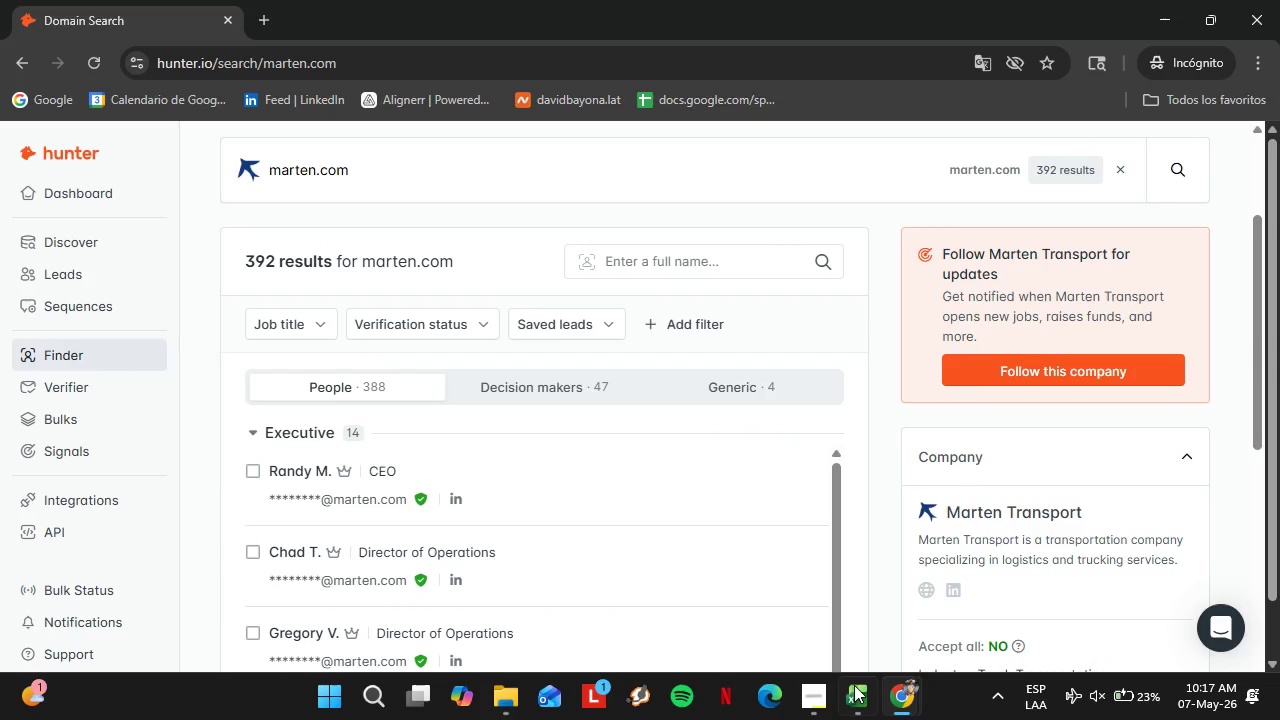 
left_click([847, 693])
 